 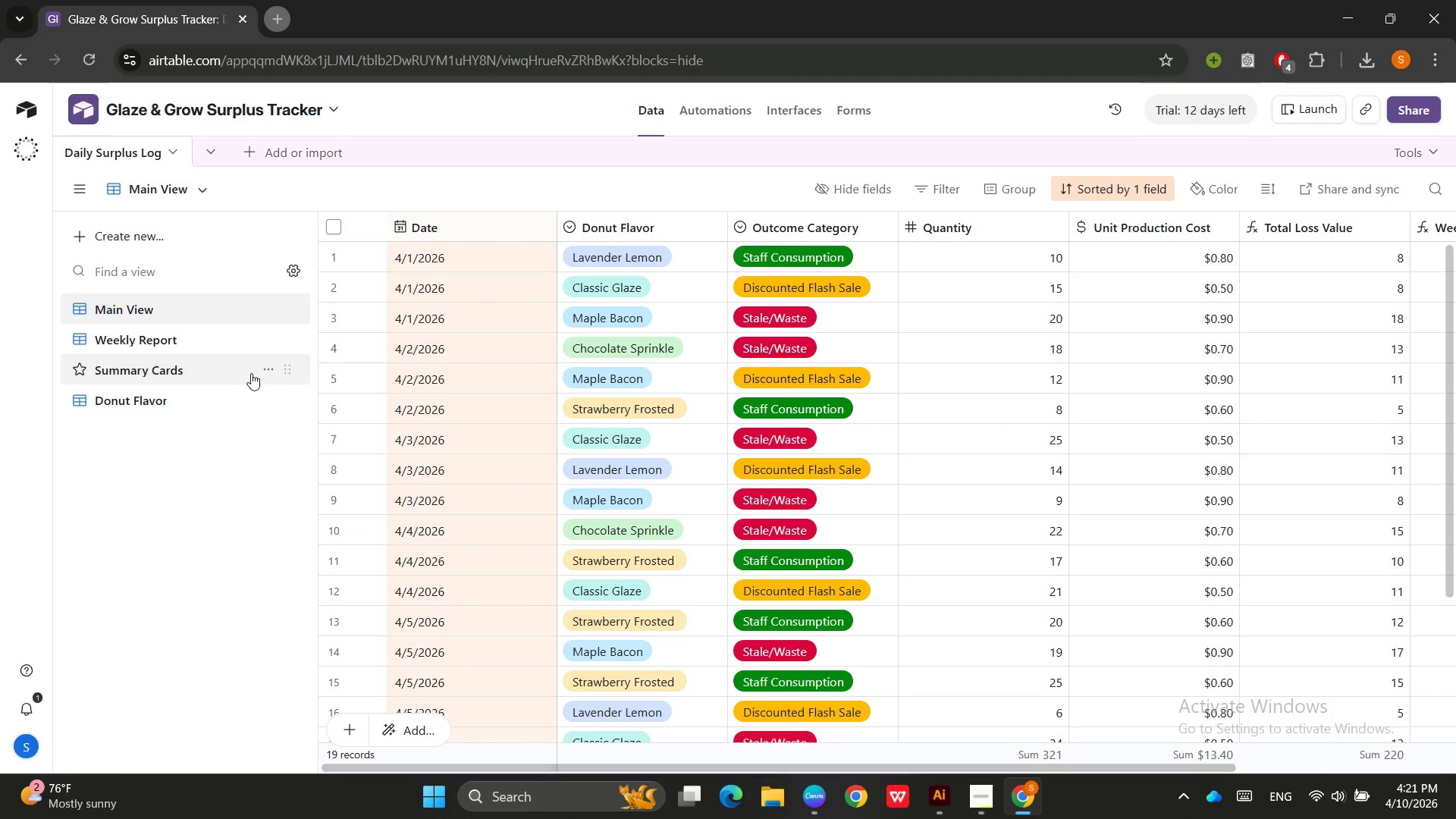 
left_click([193, 344])
 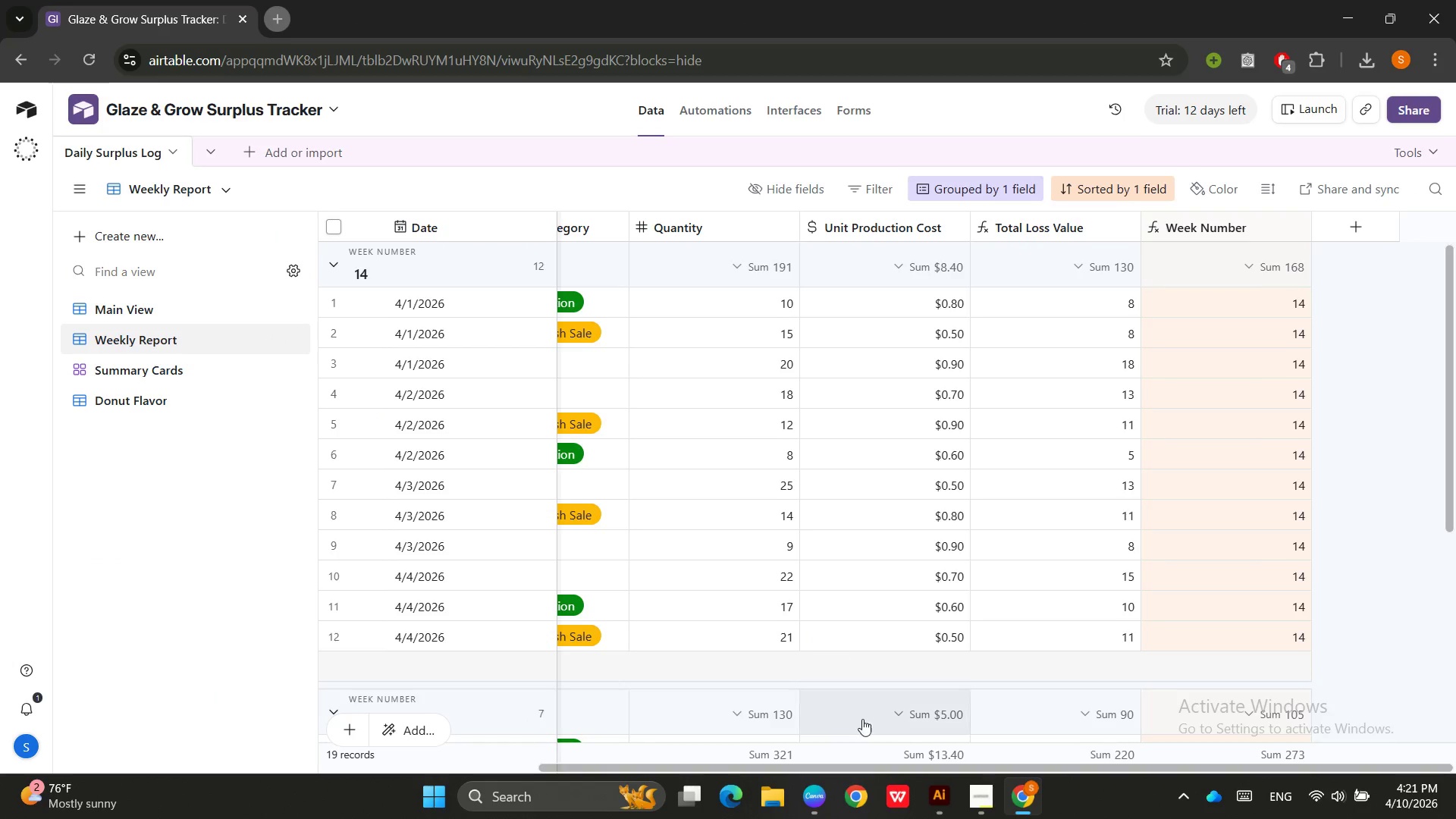 
left_click_drag(start_coordinate=[891, 763], to_coordinate=[601, 750])
 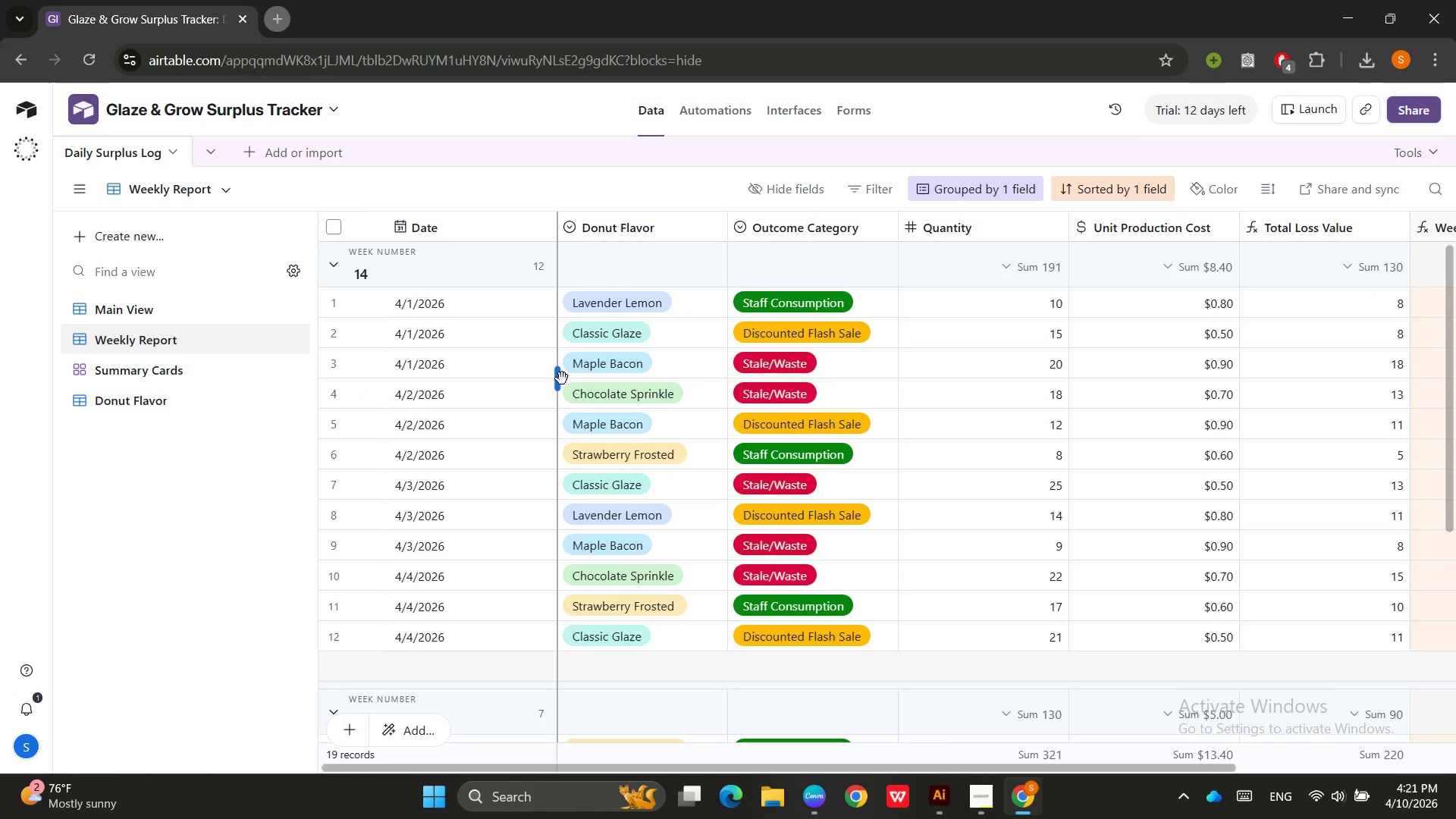 
left_click_drag(start_coordinate=[562, 378], to_coordinate=[315, 378])
 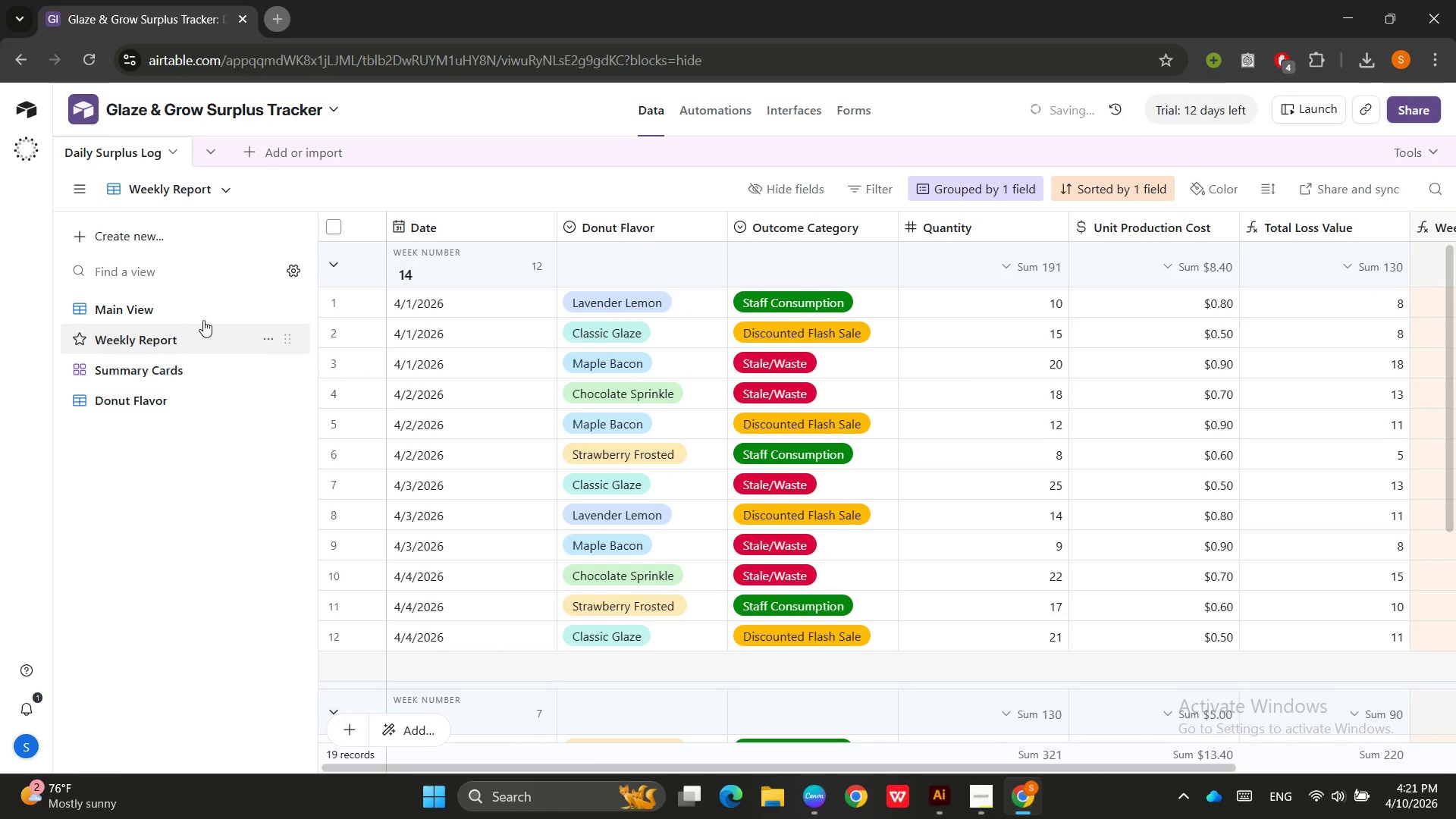 
left_click([203, 319])
 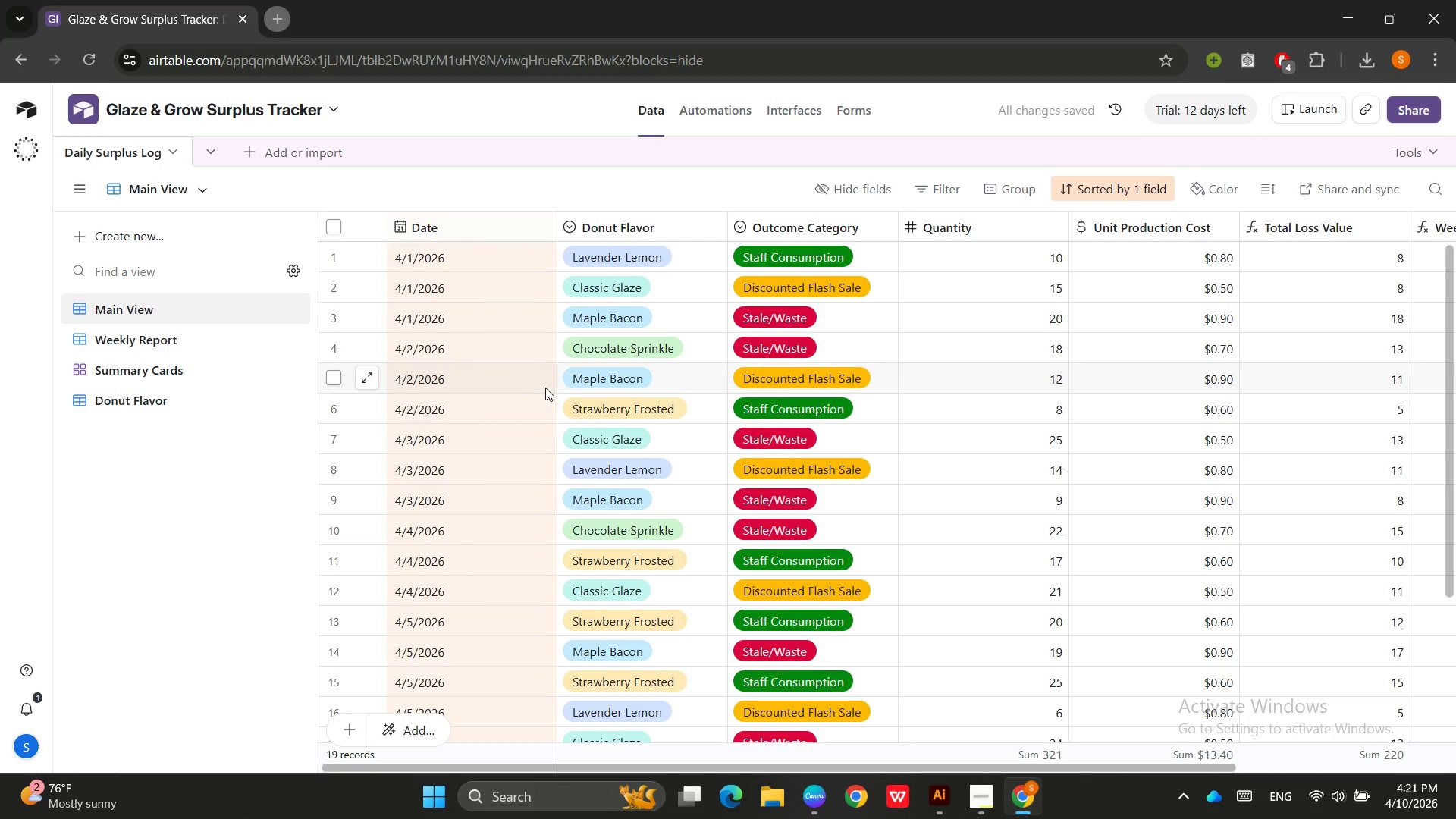 
left_click_drag(start_coordinate=[557, 391], to_coordinate=[317, 400])
 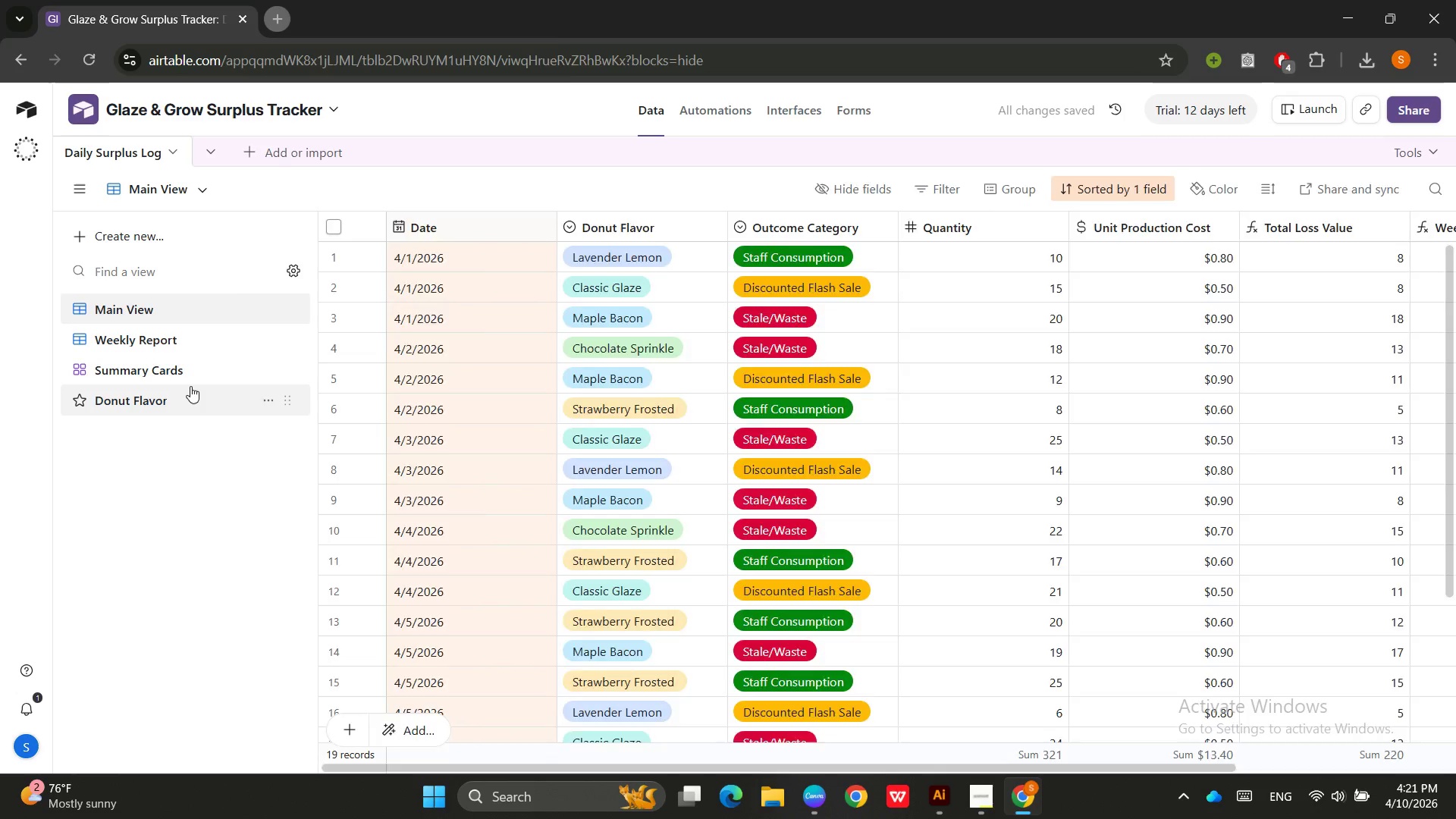 
double_click([193, 366])
 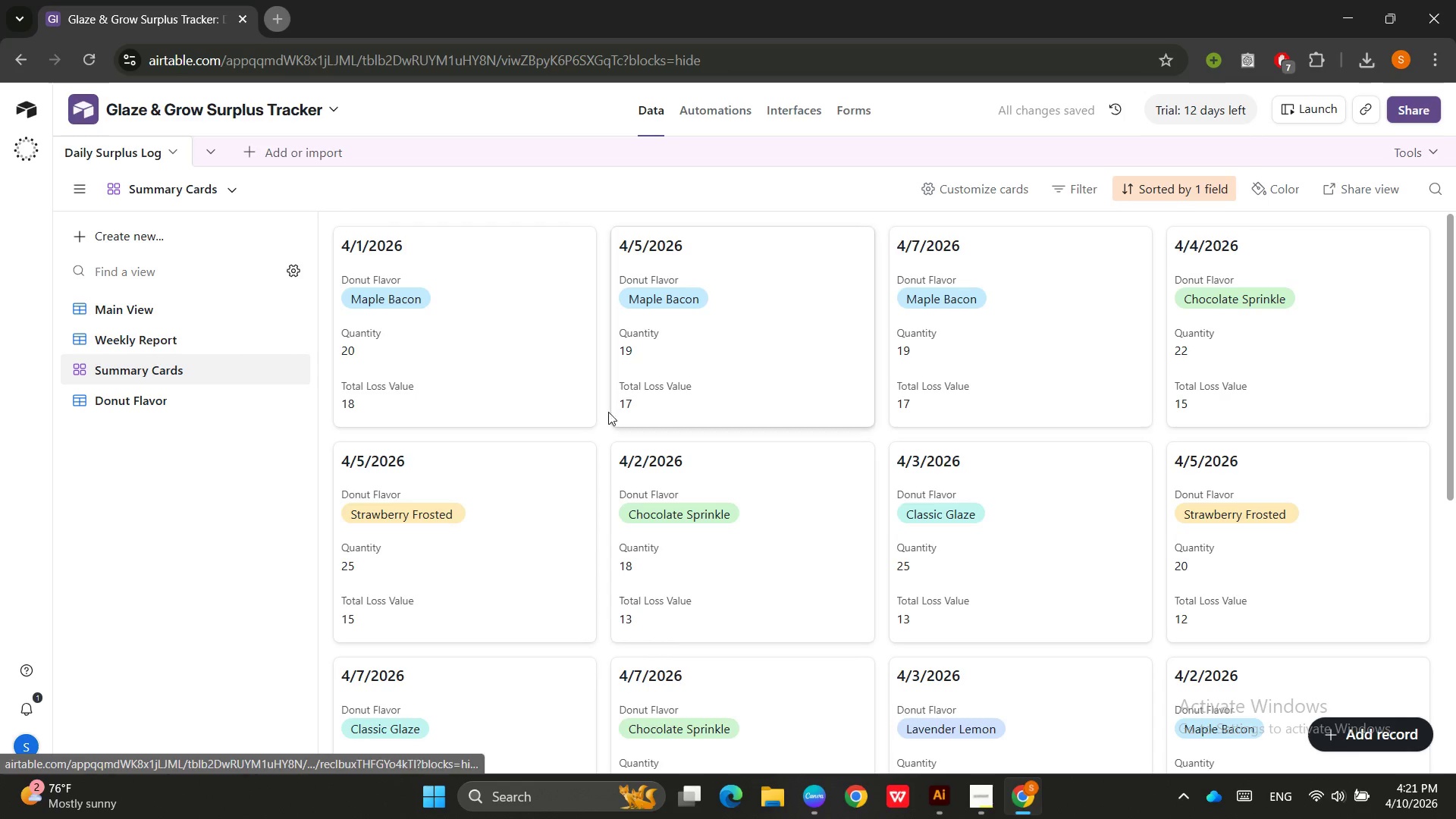 
left_click([250, 408])
 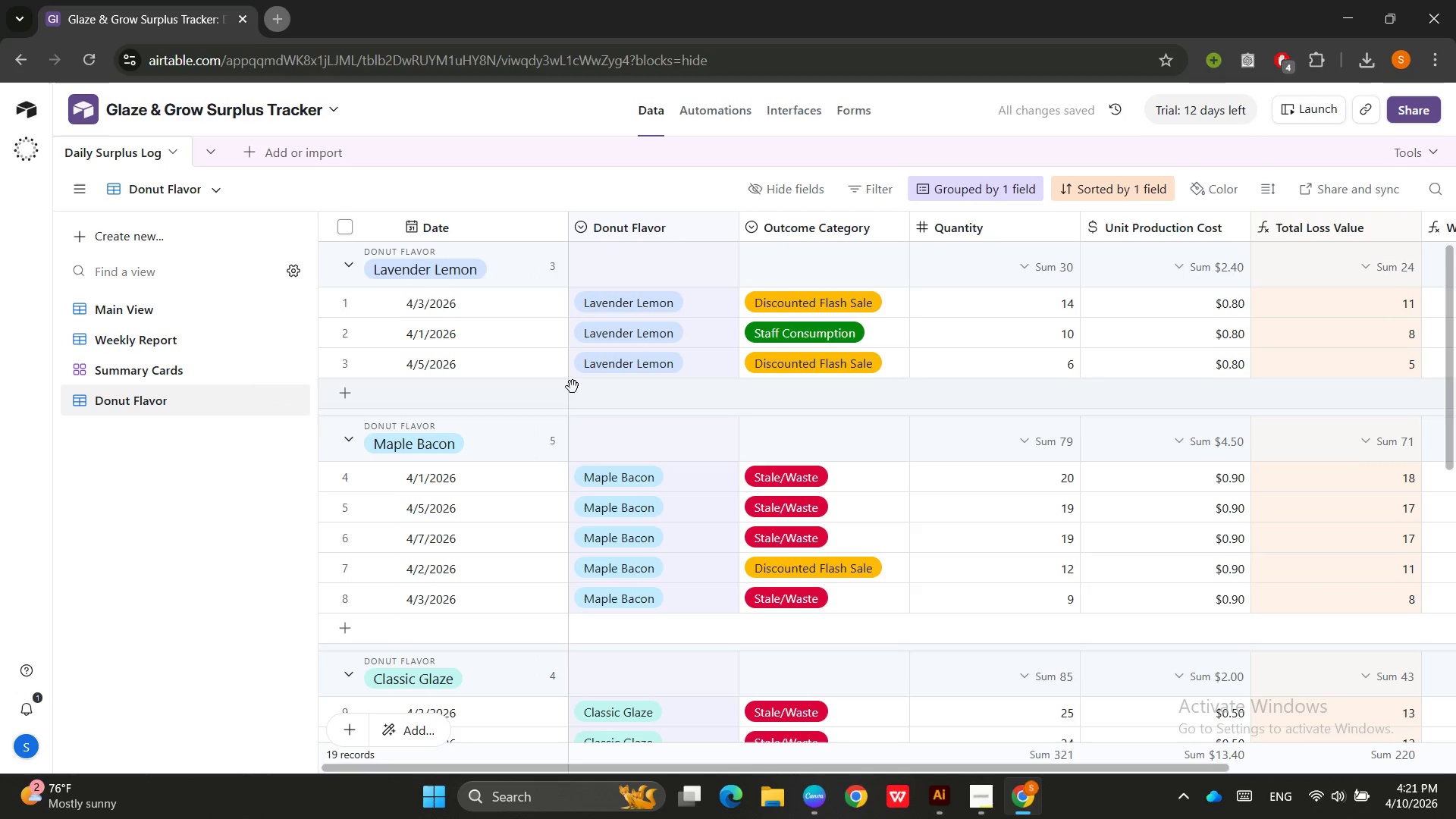 
left_click_drag(start_coordinate=[568, 387], to_coordinate=[321, 387])
 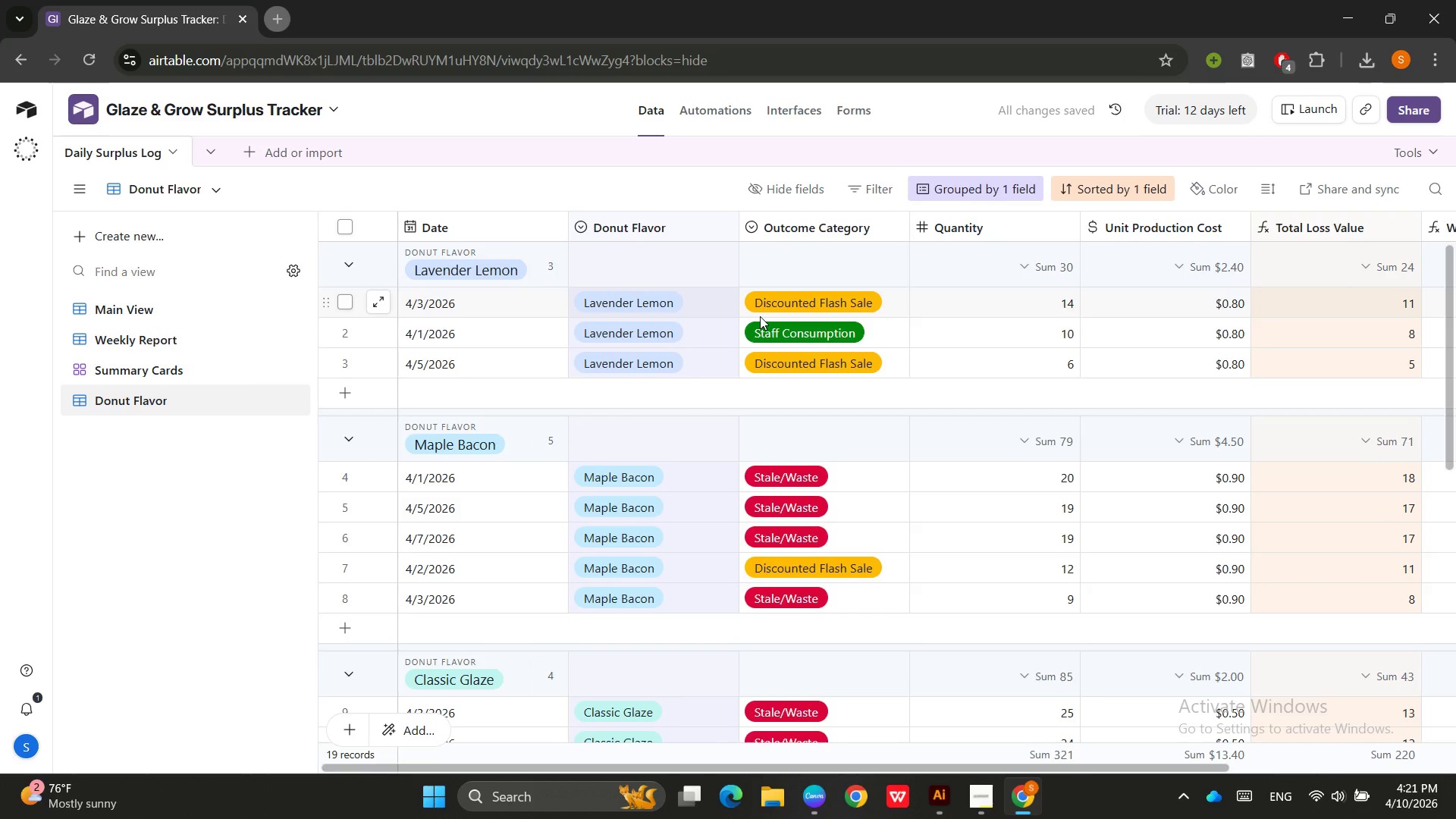 
scroll: coordinate [670, 467], scroll_direction: up, amount: 3.0
 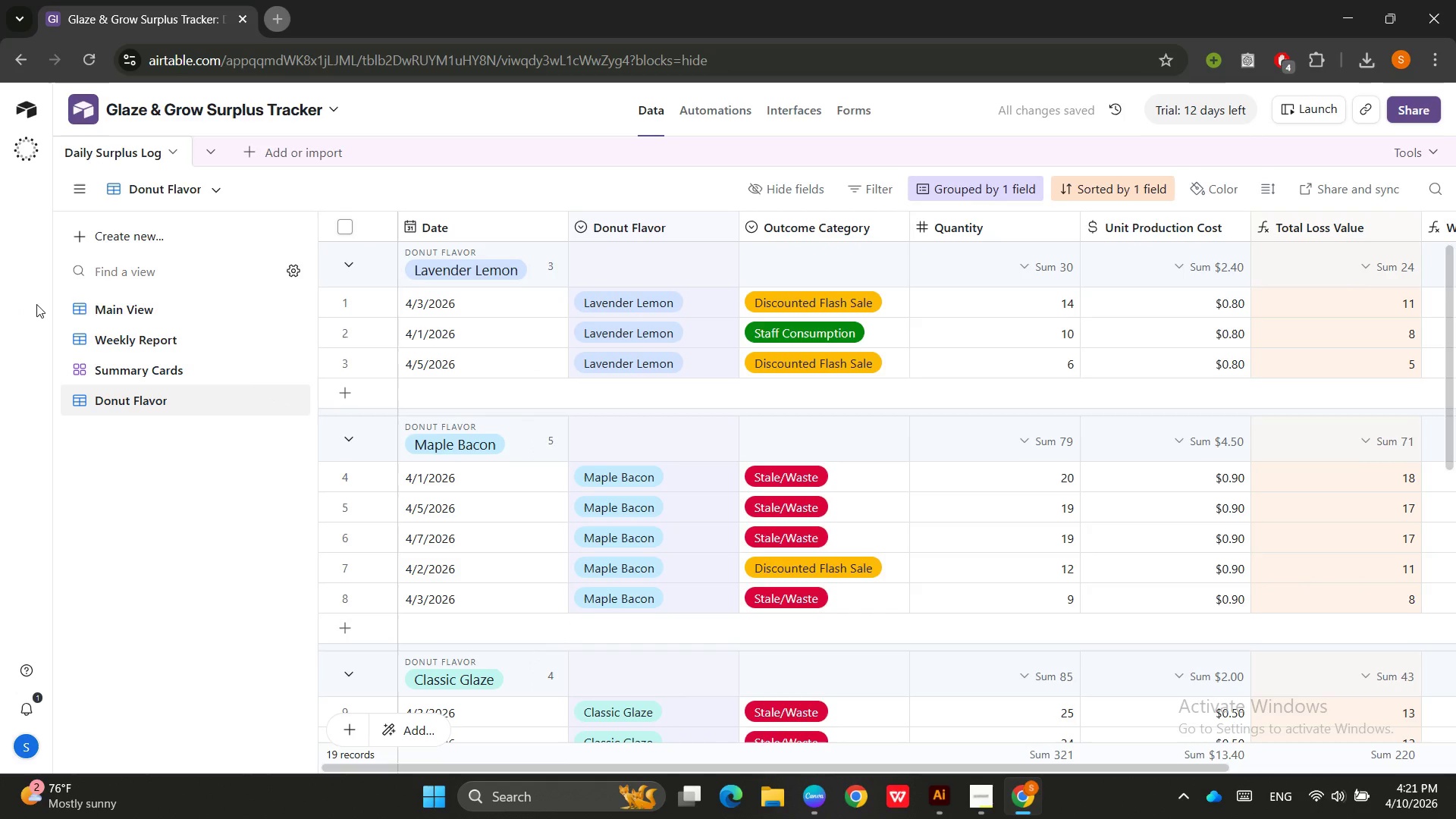 
left_click([137, 307])
 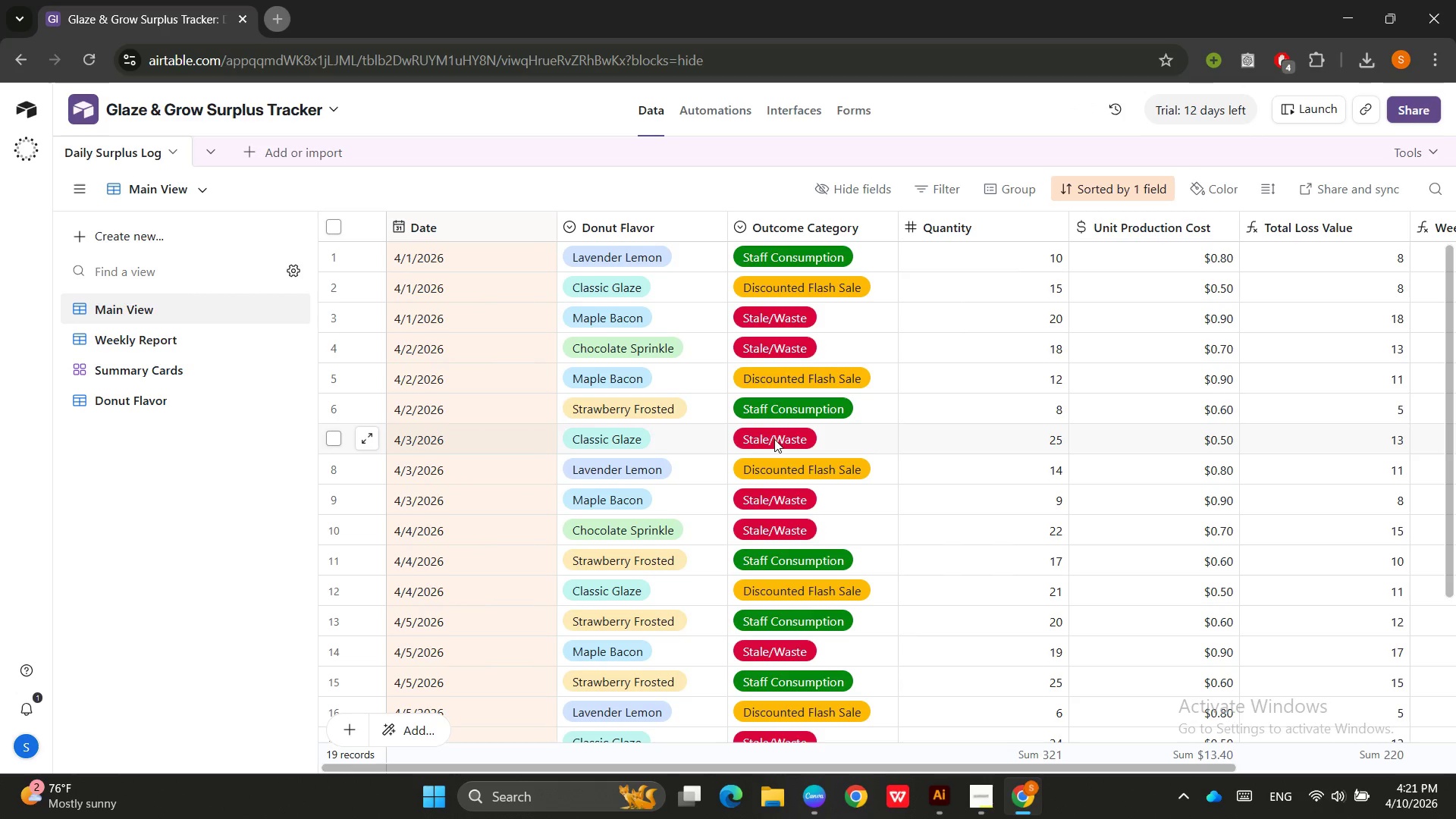 
scroll: coordinate [779, 438], scroll_direction: up, amount: 3.0
 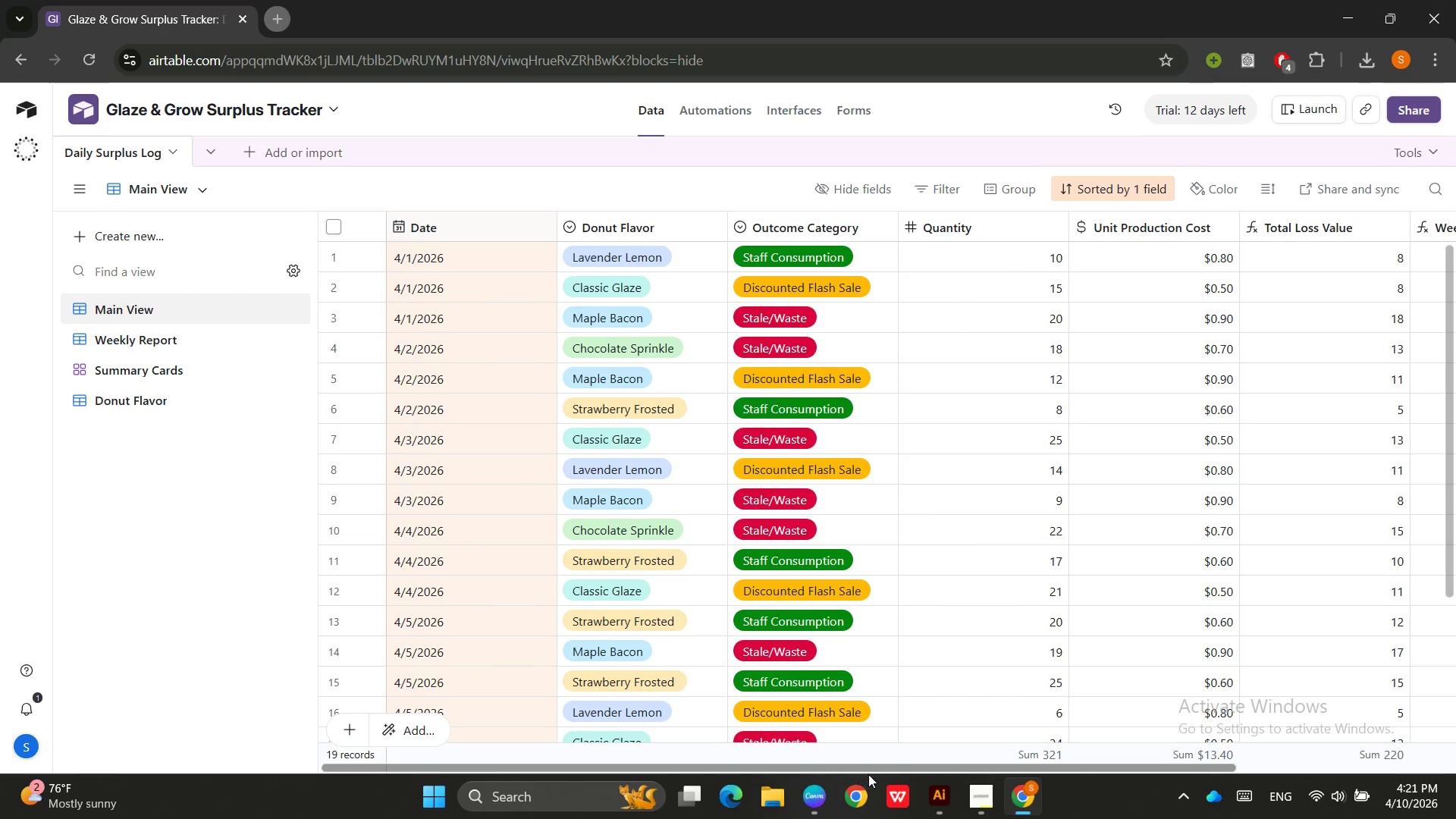 
left_click_drag(start_coordinate=[877, 771], to_coordinate=[739, 752])
 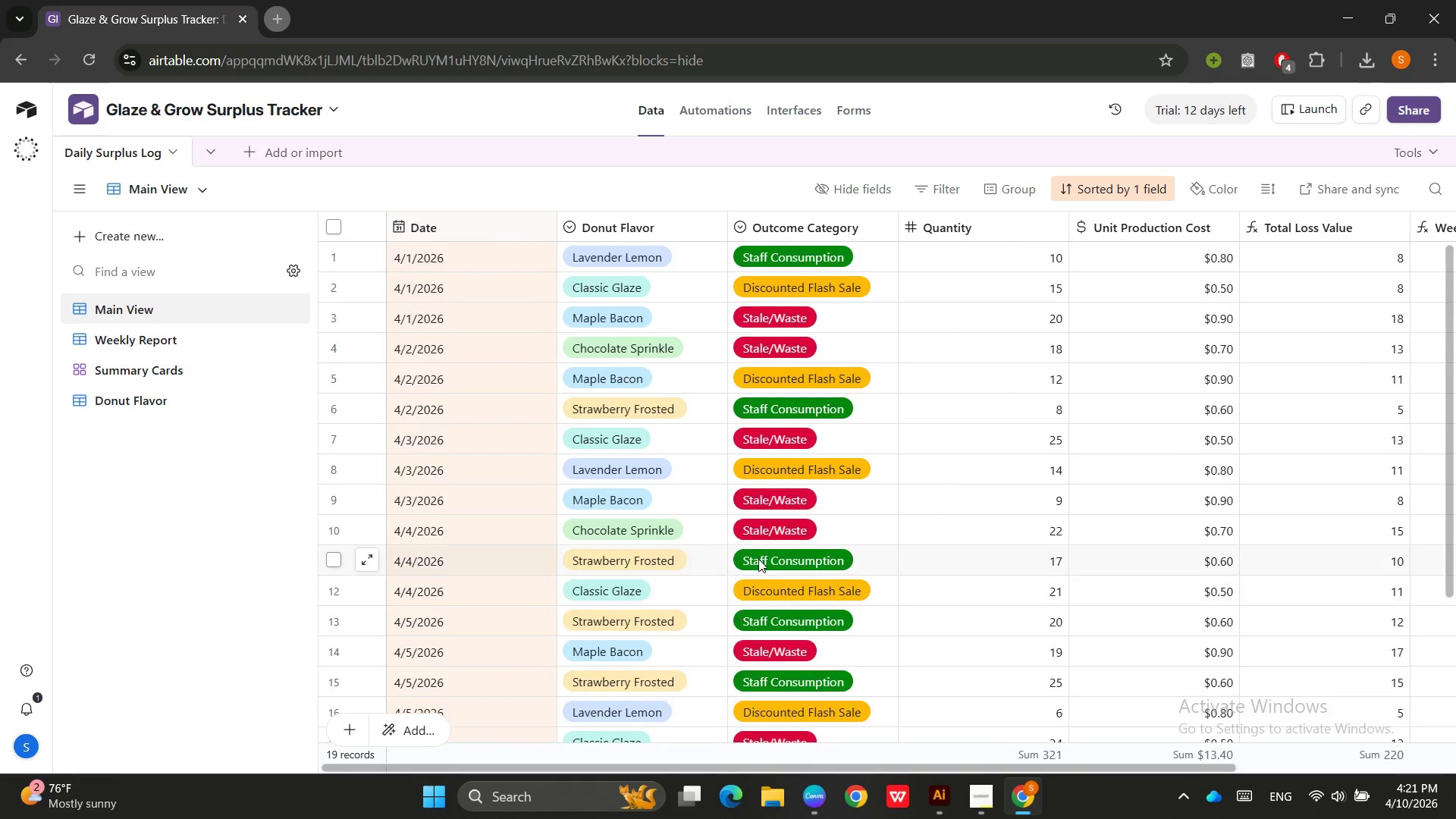 
scroll: coordinate [758, 559], scroll_direction: down, amount: 4.0
 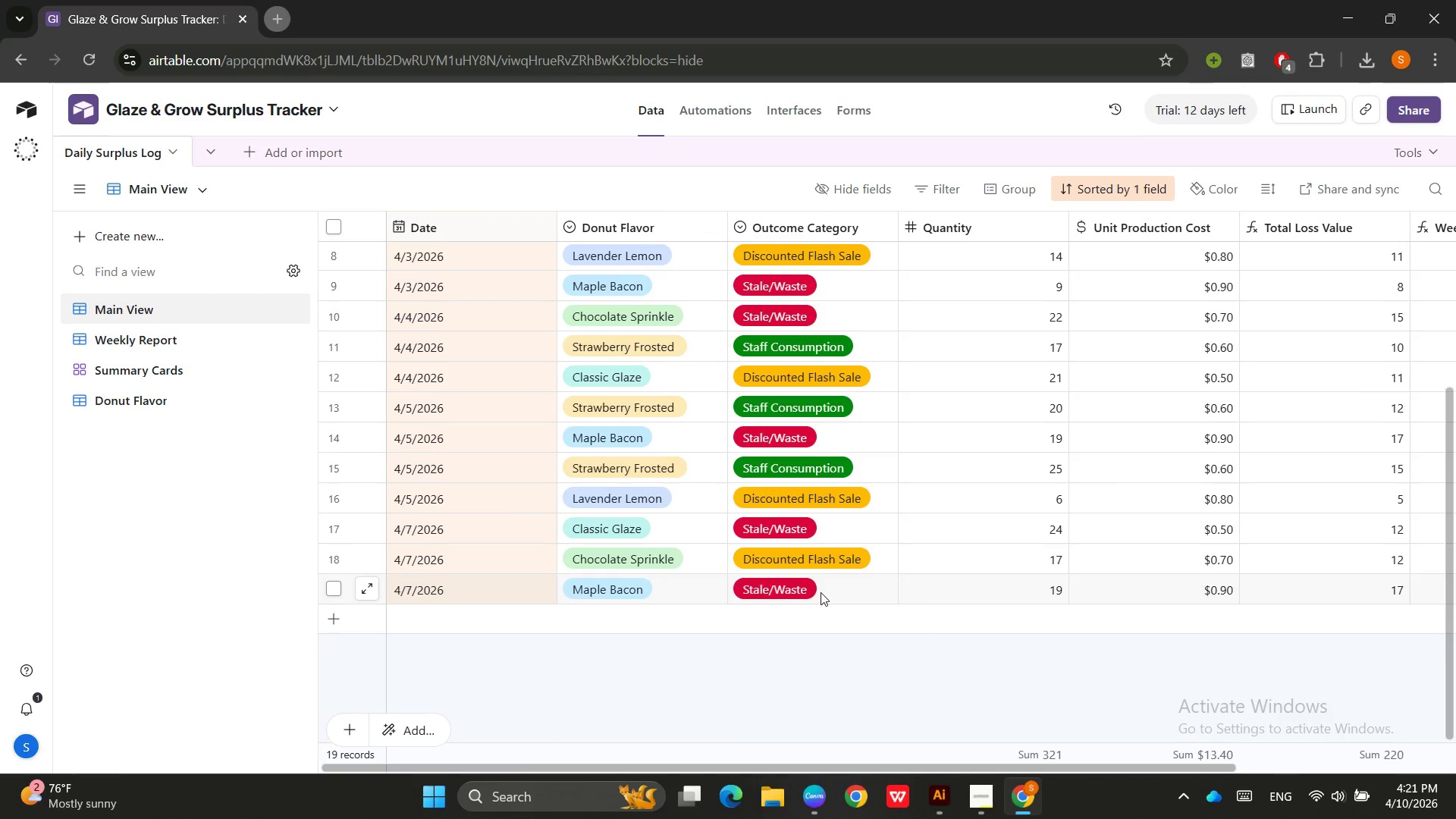 
scroll: coordinate [821, 592], scroll_direction: up, amount: 9.0
 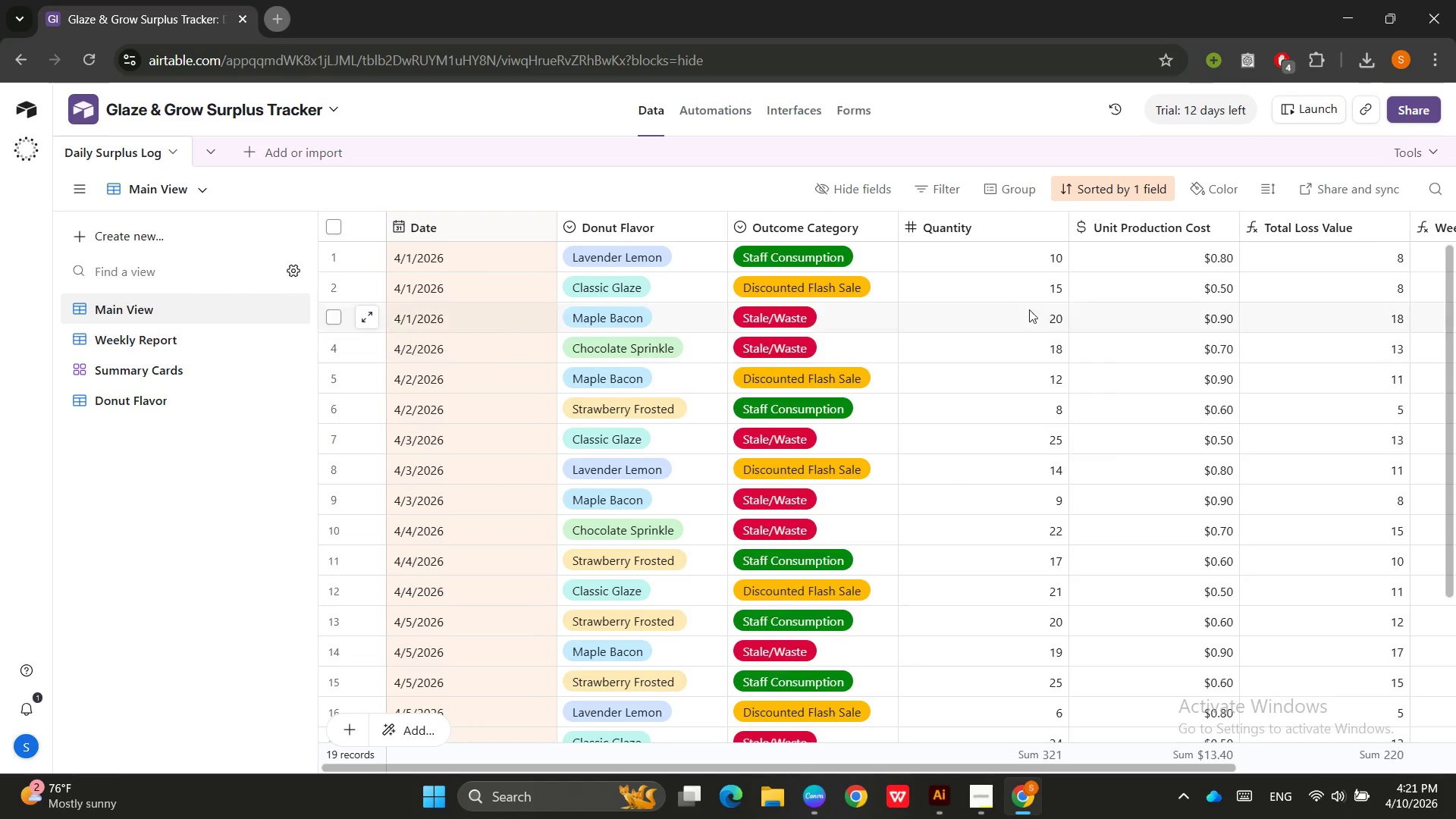 
left_click([1134, 283])
 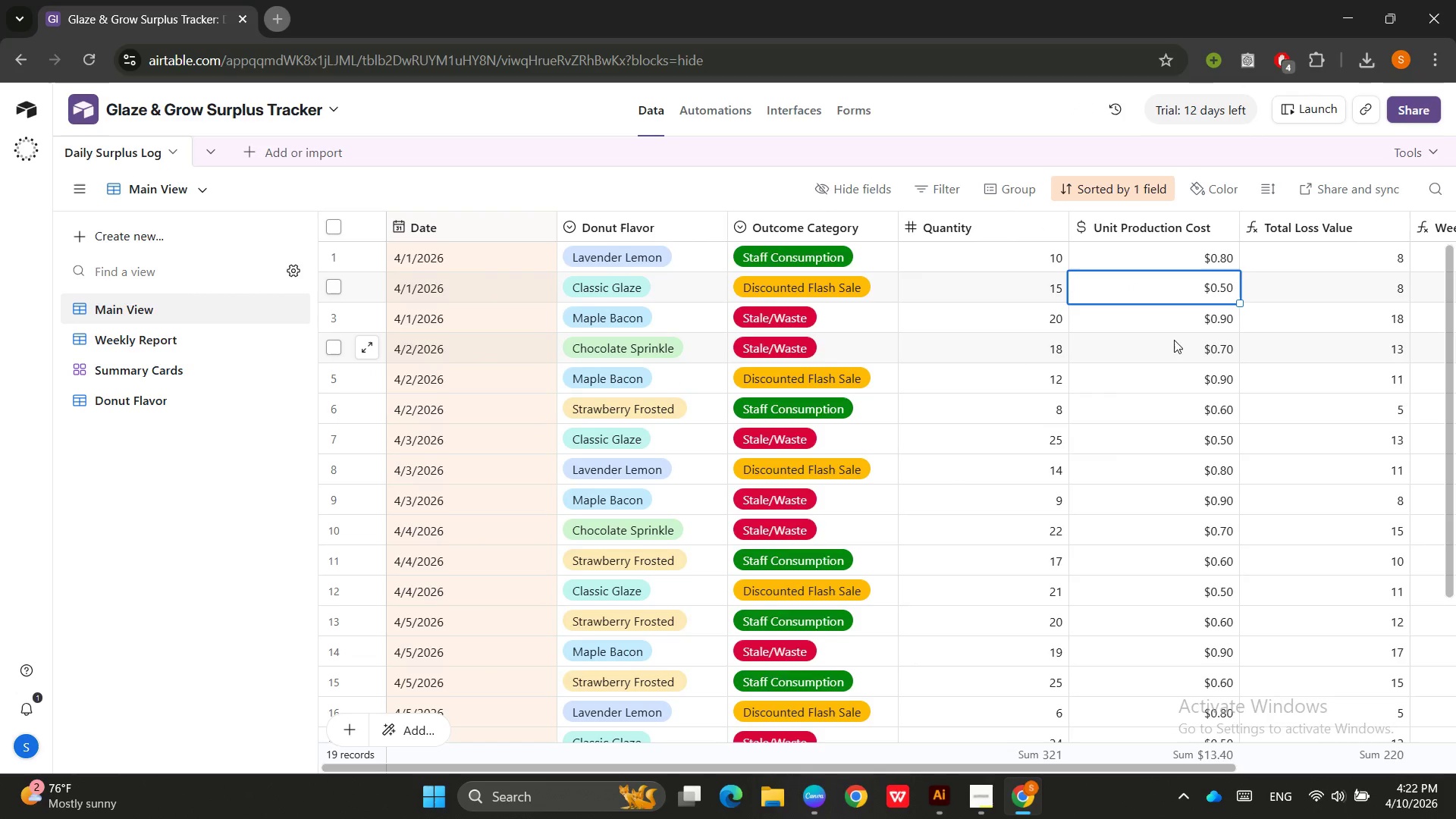 
left_click([812, 19])
 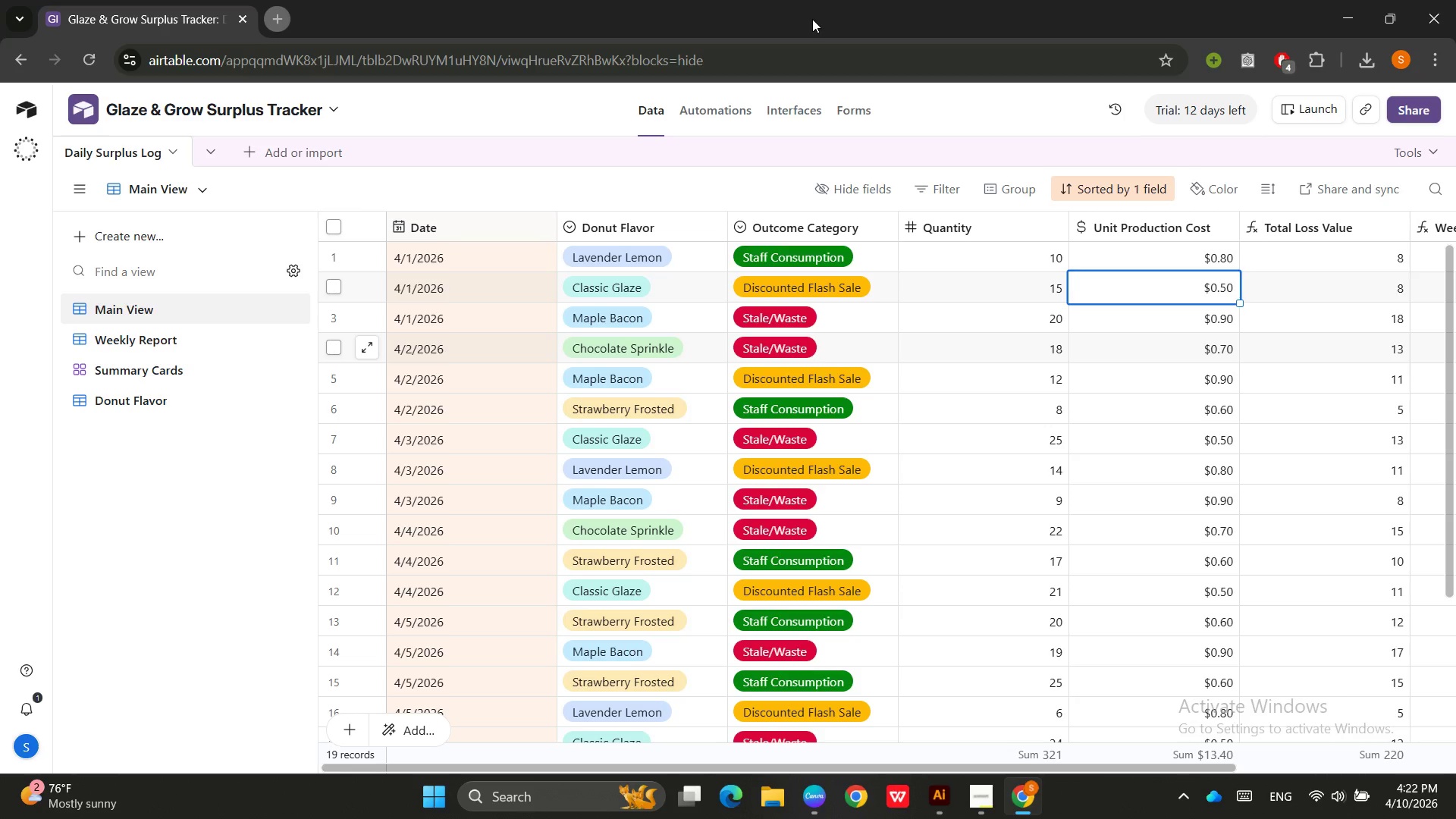 
wait(18.5)
 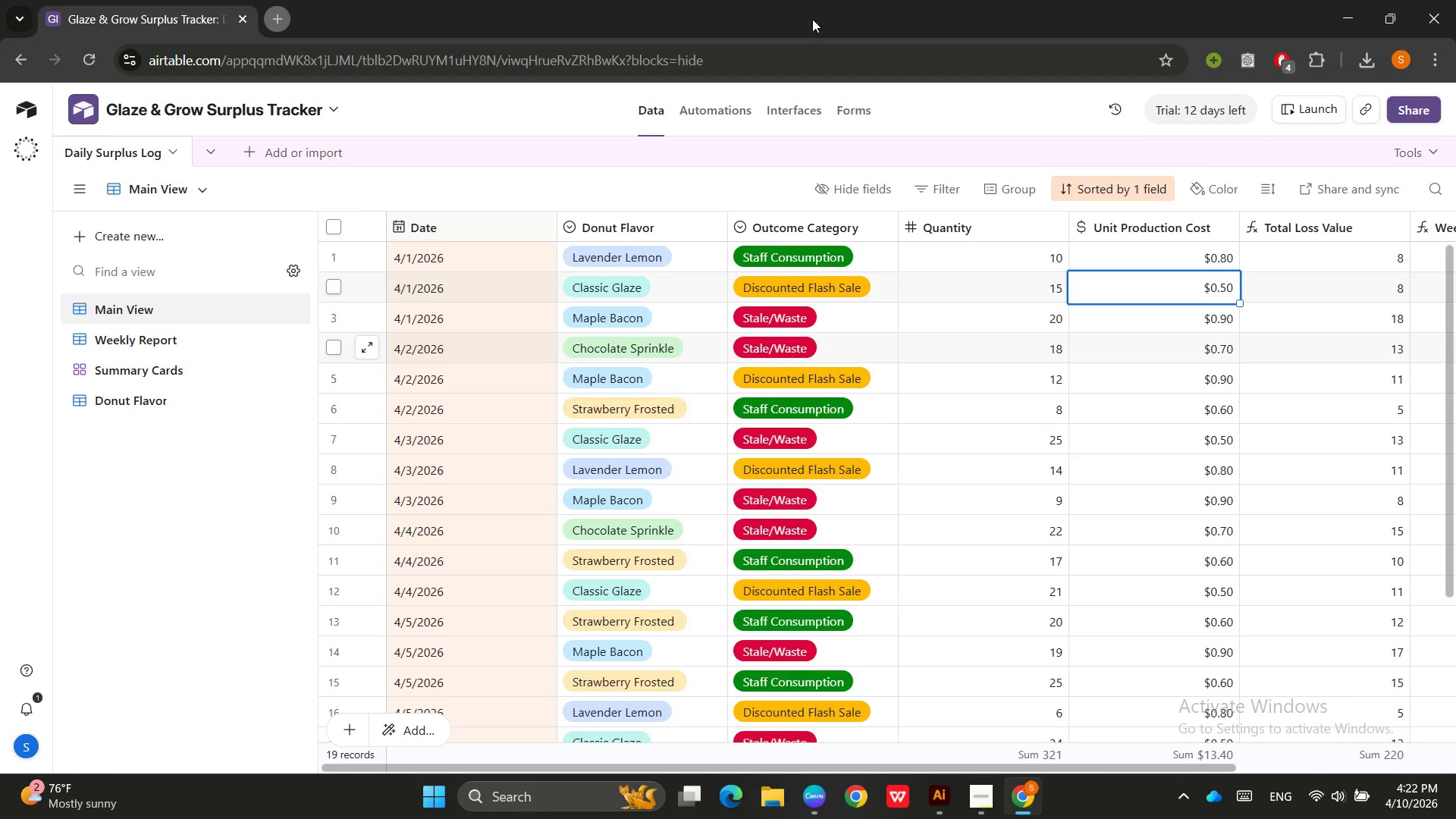 
left_click([631, 401])
 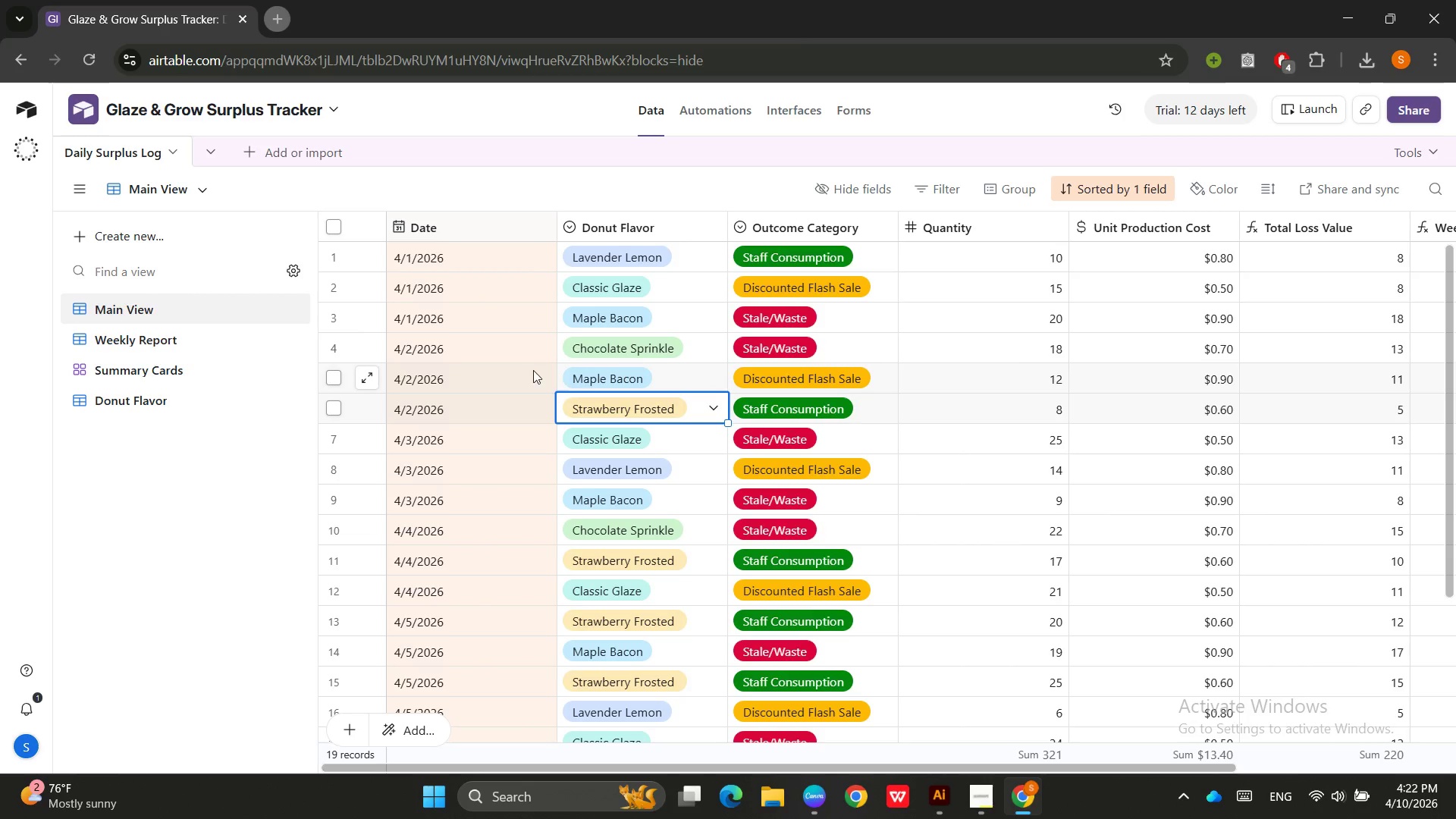 
scroll: coordinate [533, 370], scroll_direction: up, amount: 4.0
 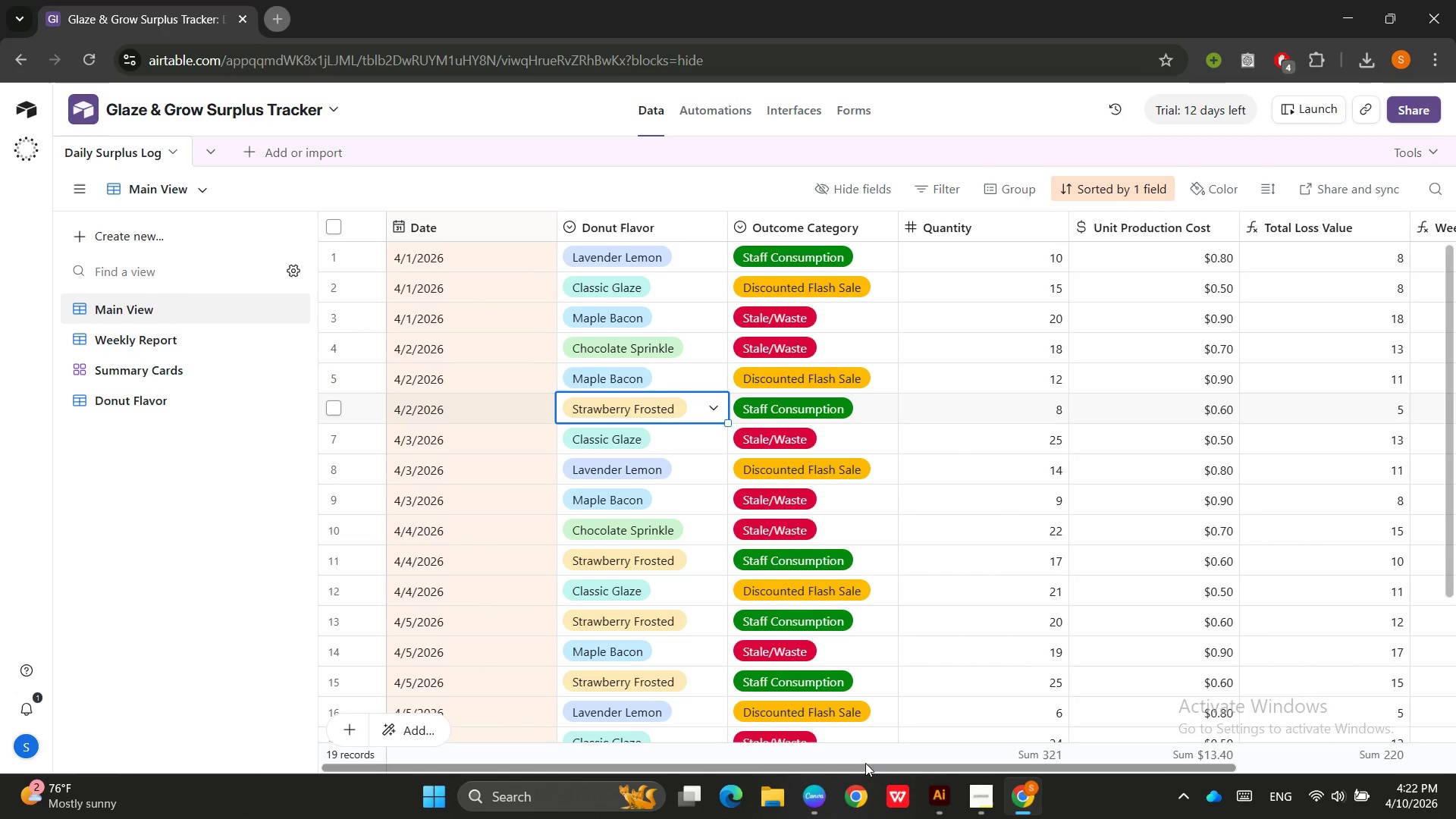 
left_click_drag(start_coordinate=[864, 769], to_coordinate=[903, 762])
 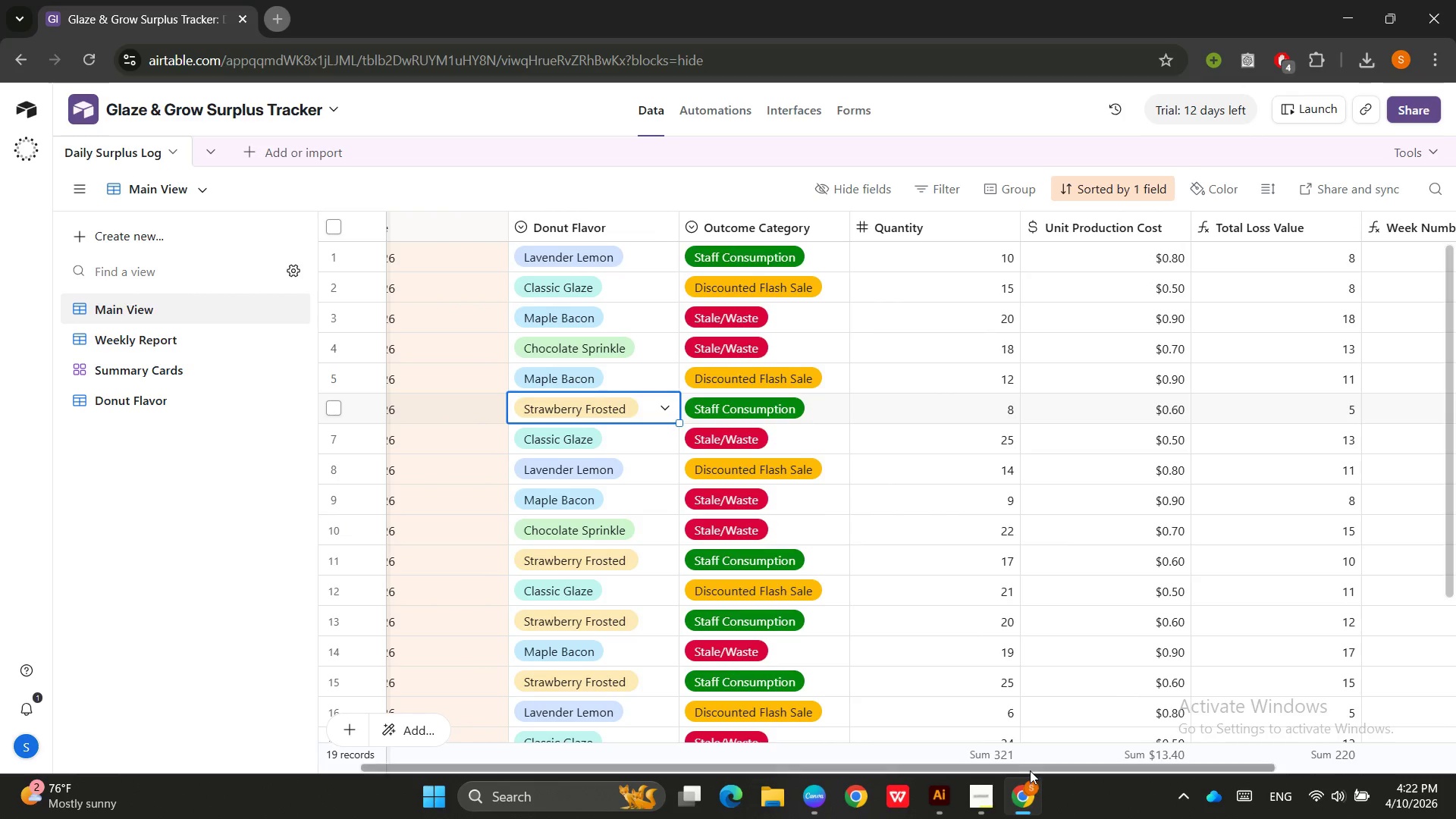 
left_click_drag(start_coordinate=[1030, 766], to_coordinate=[870, 752])
 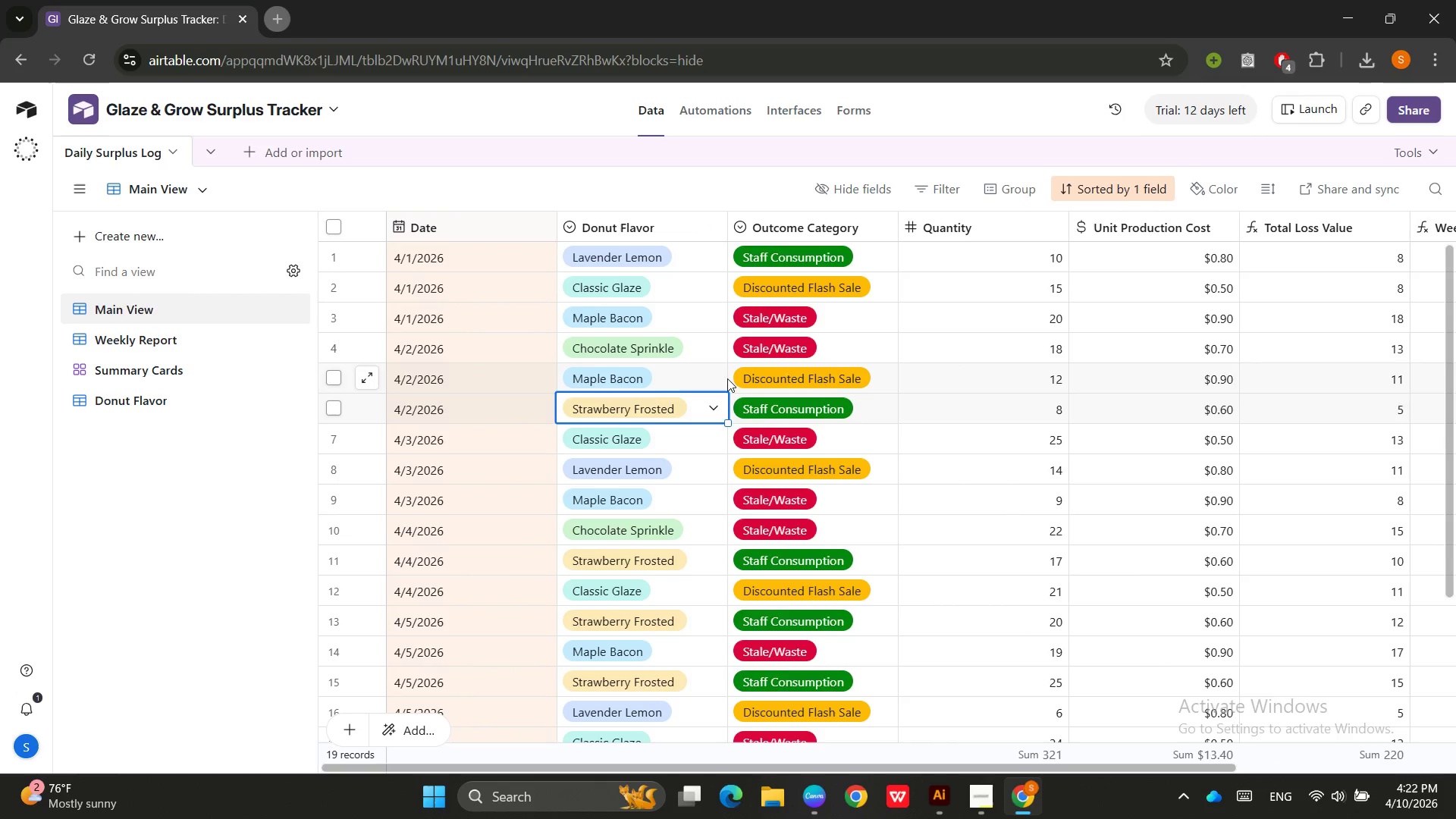 
scroll: coordinate [664, 370], scroll_direction: down, amount: 1.0
 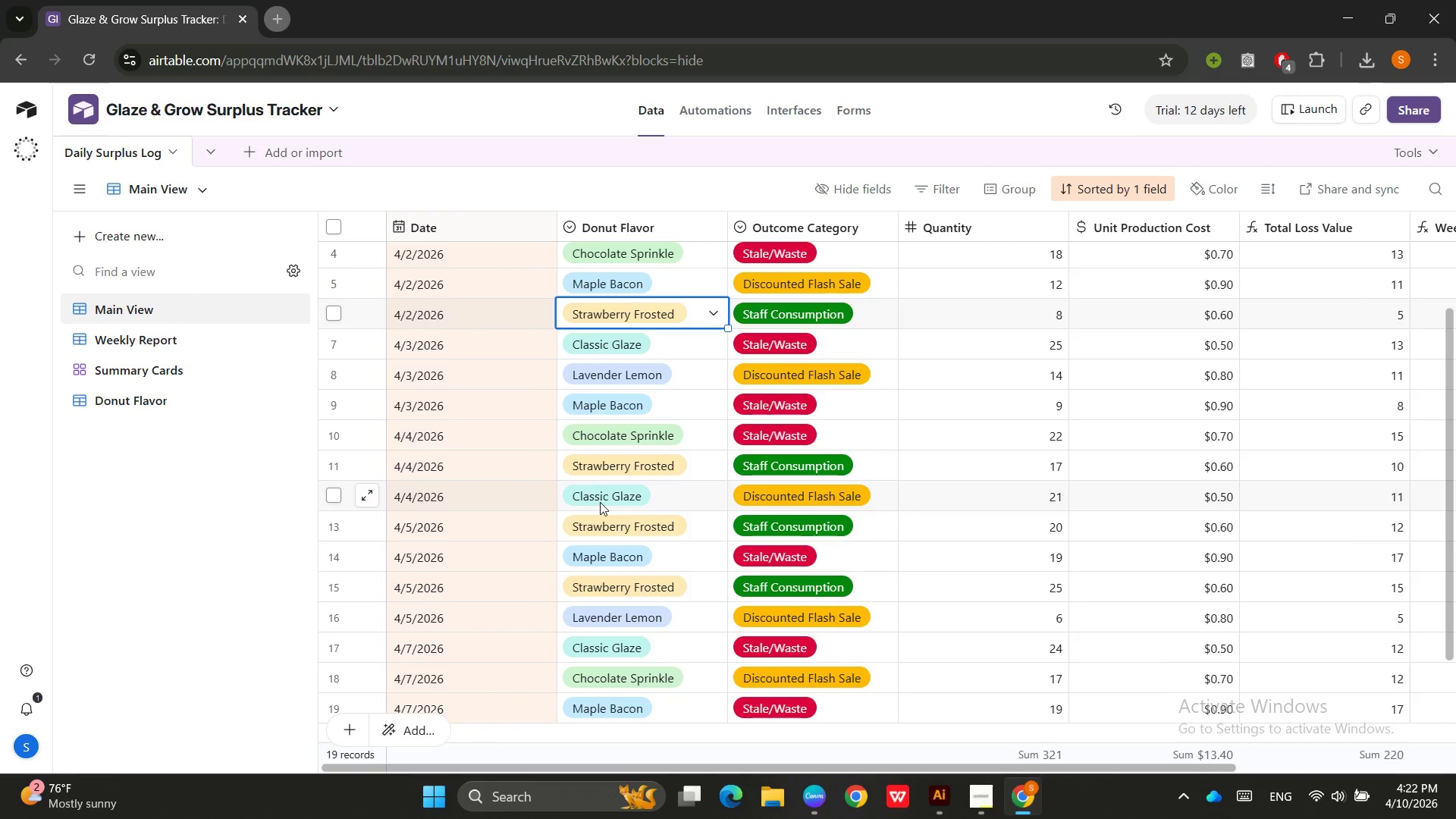 
left_click([774, 795])
 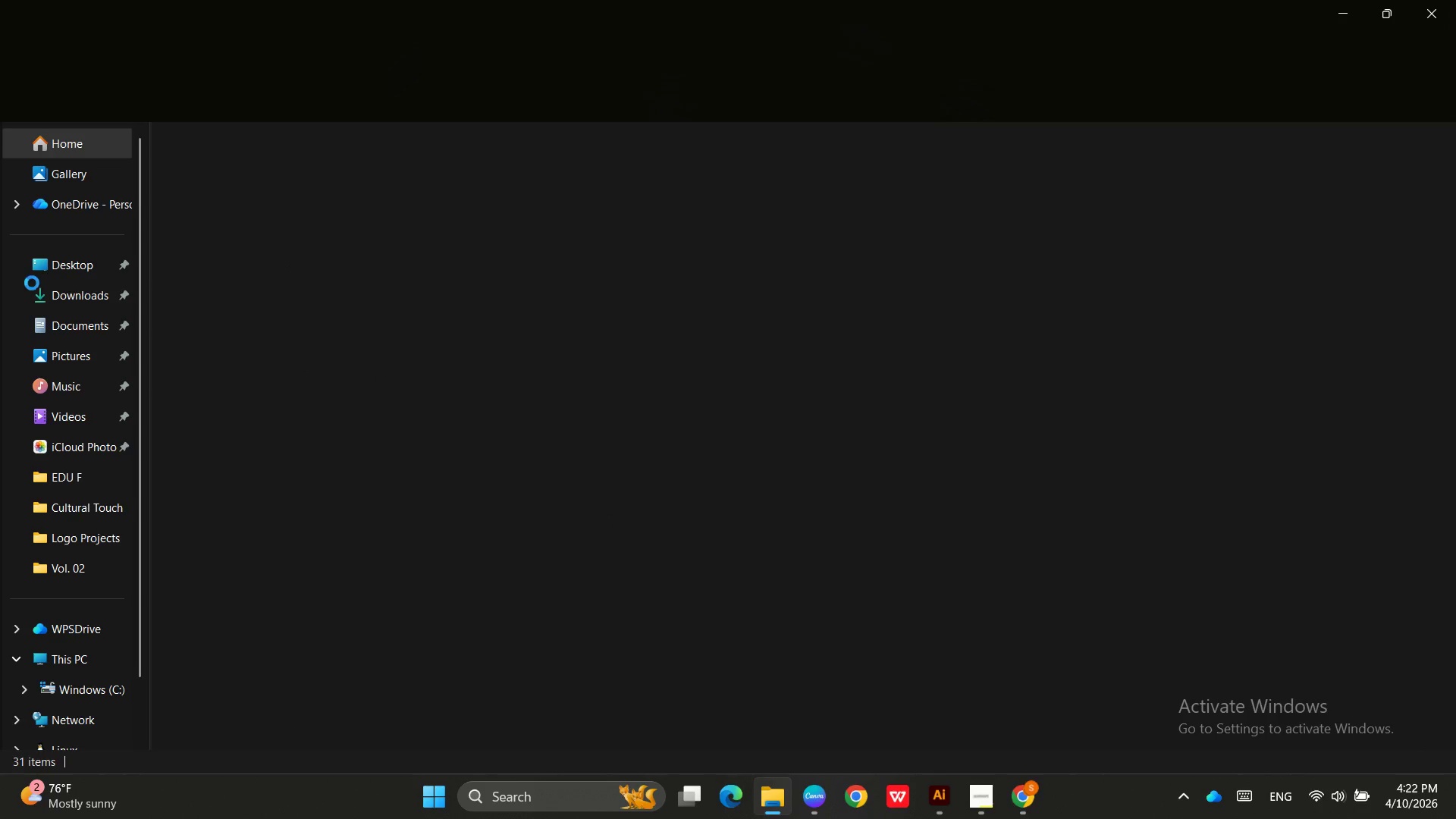 
left_click([57, 296])
 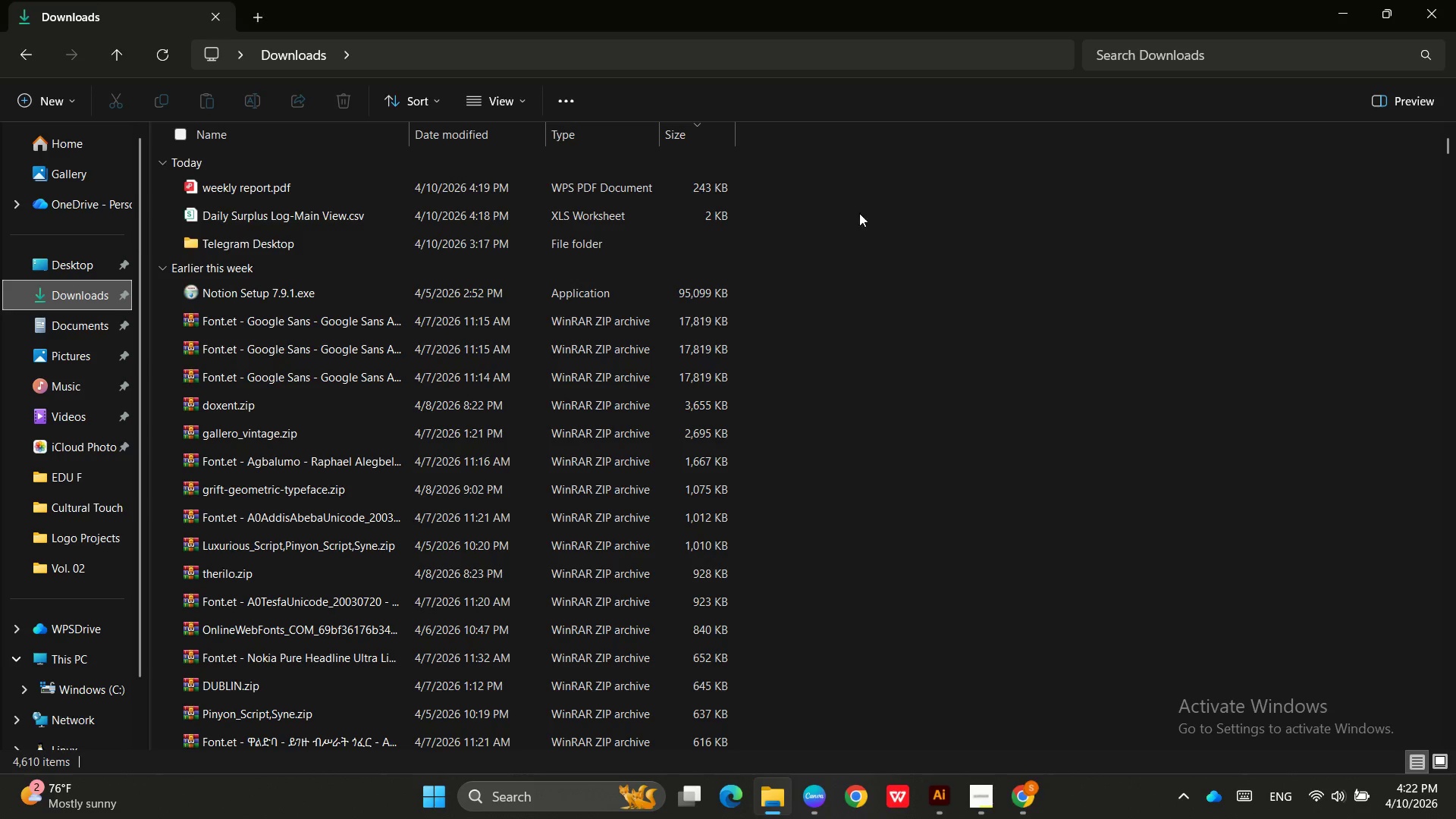 
wait(5.28)
 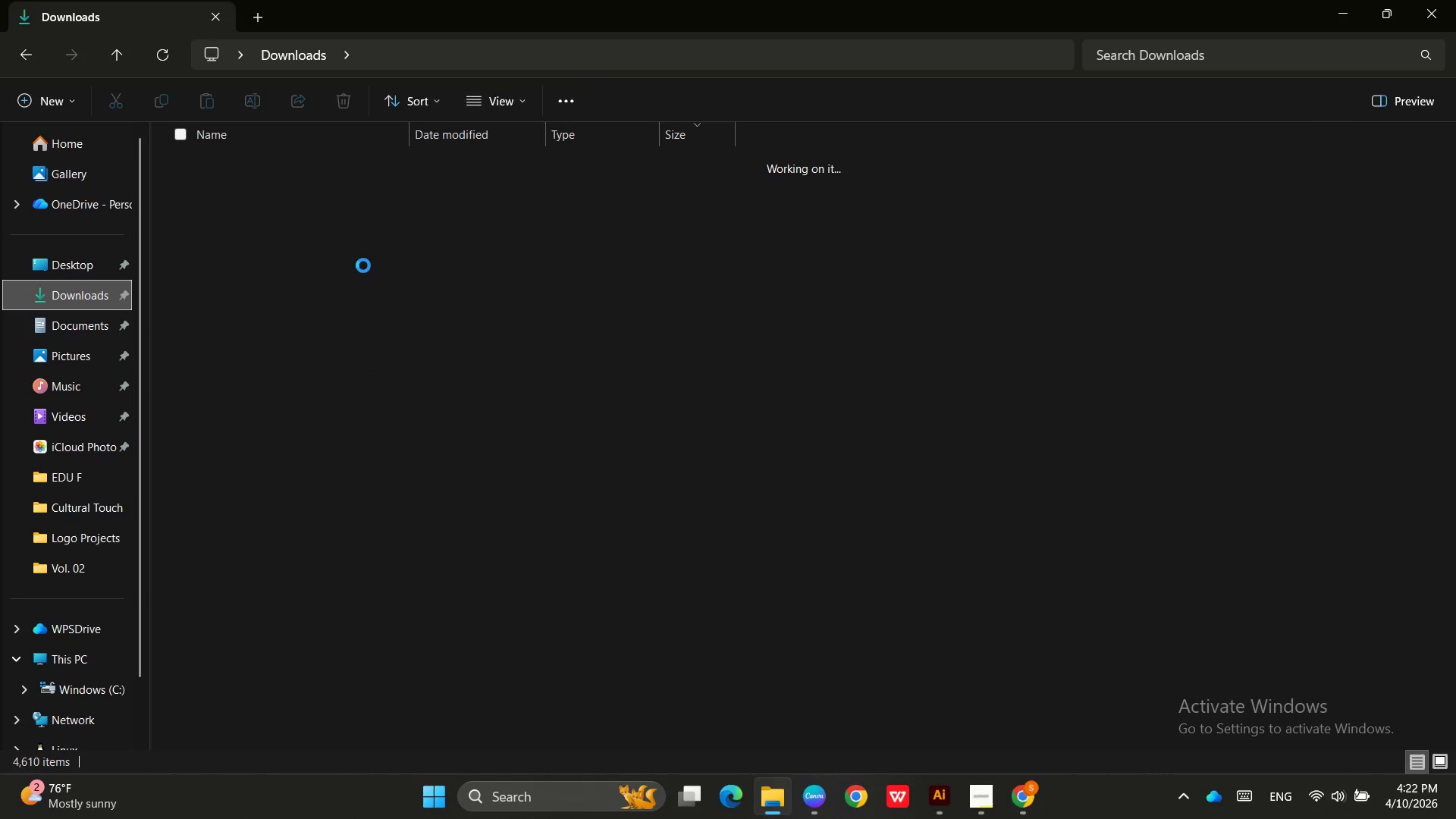 
left_click([1345, 13])
 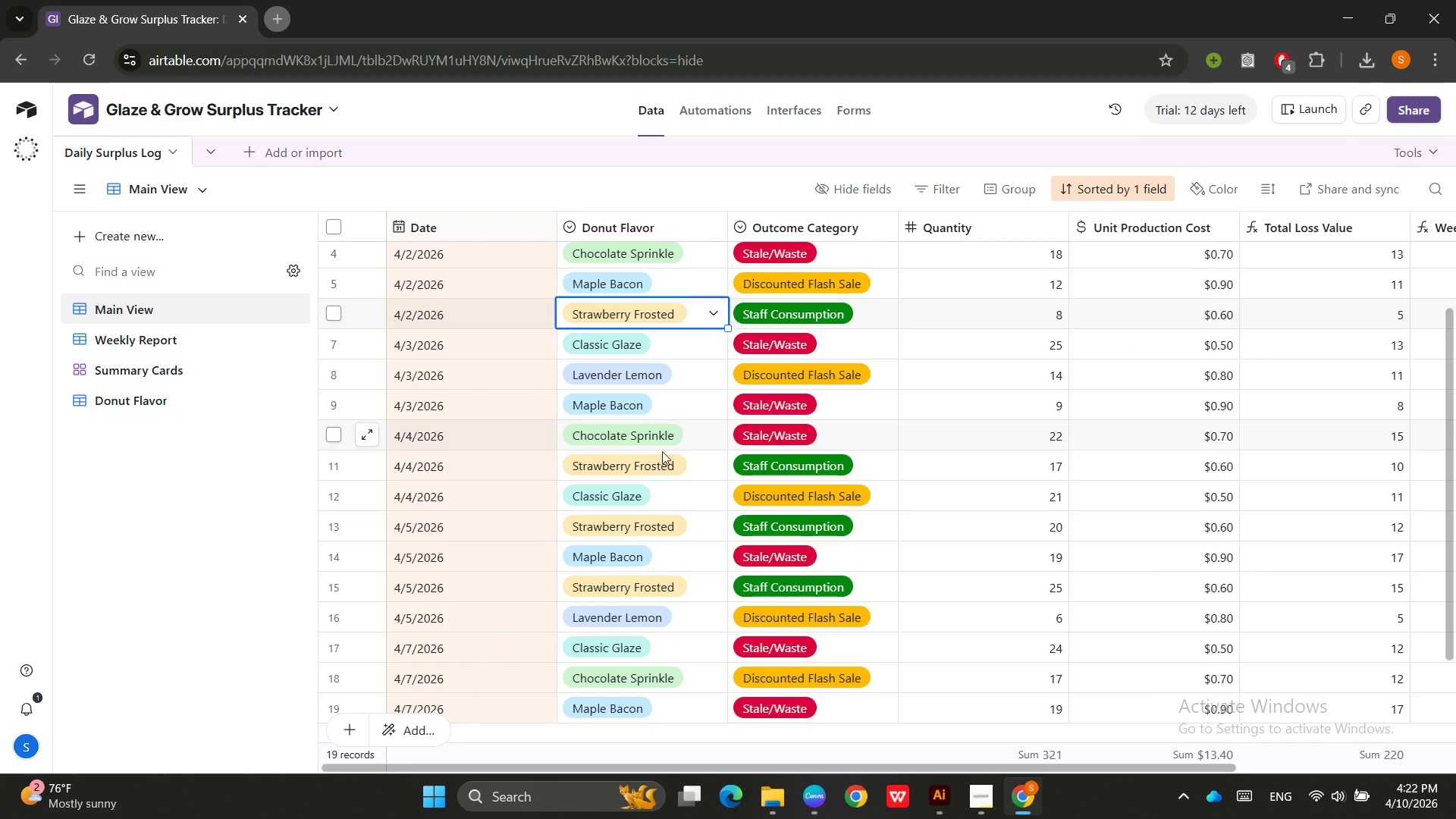 
scroll: coordinate [664, 460], scroll_direction: up, amount: 4.0
 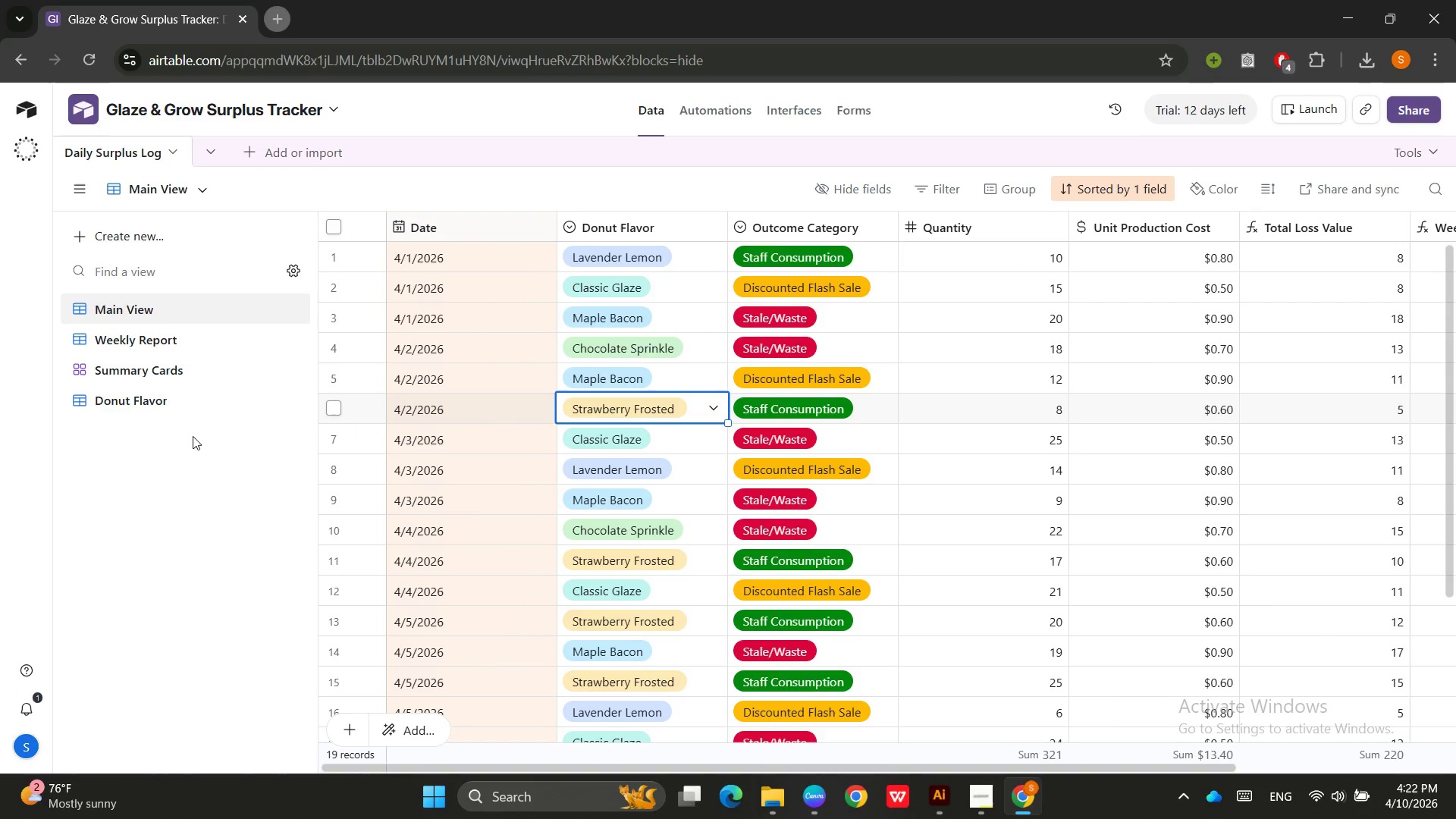 
left_click([191, 374])
 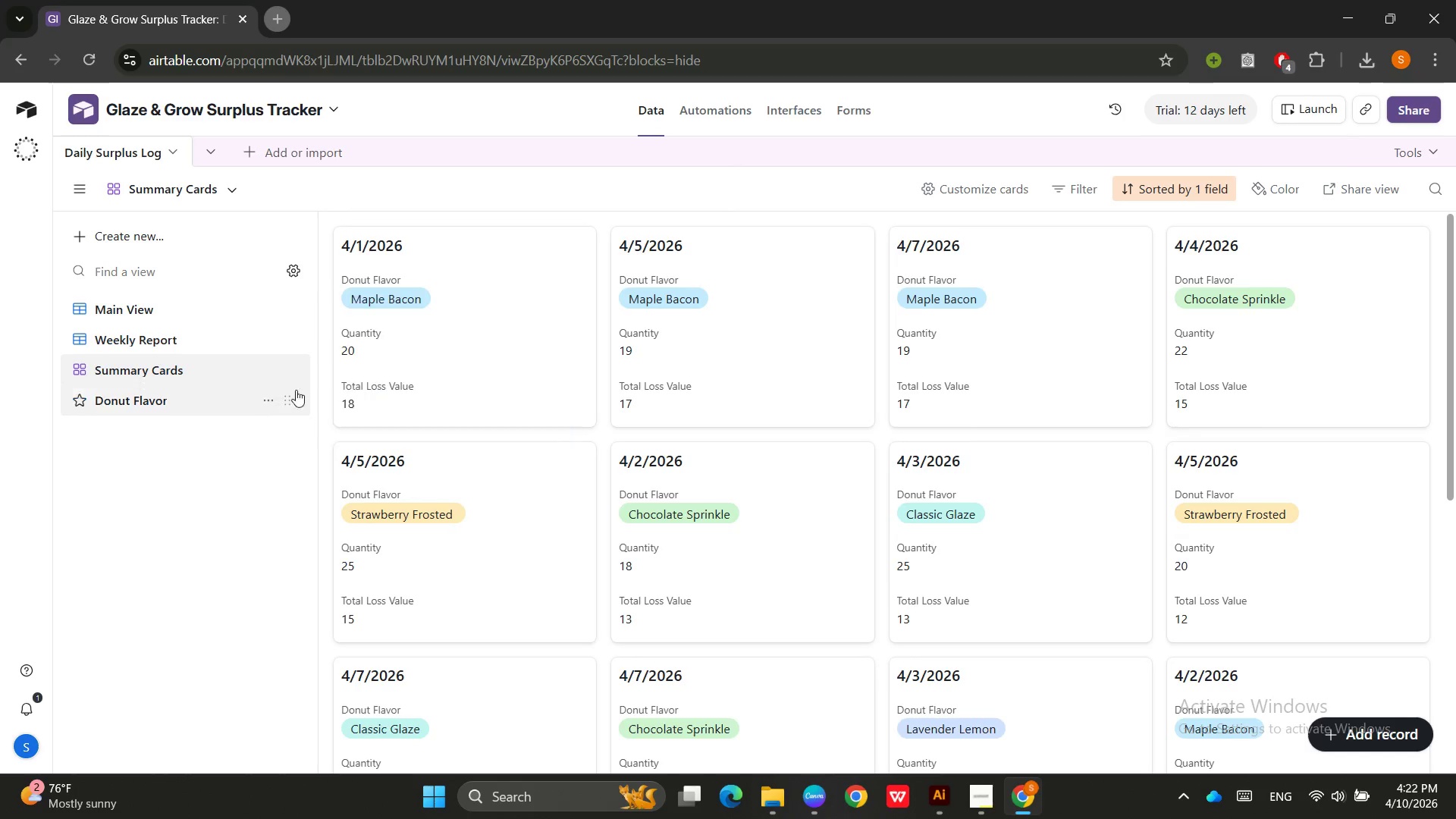 
mouse_move([680, 402])
 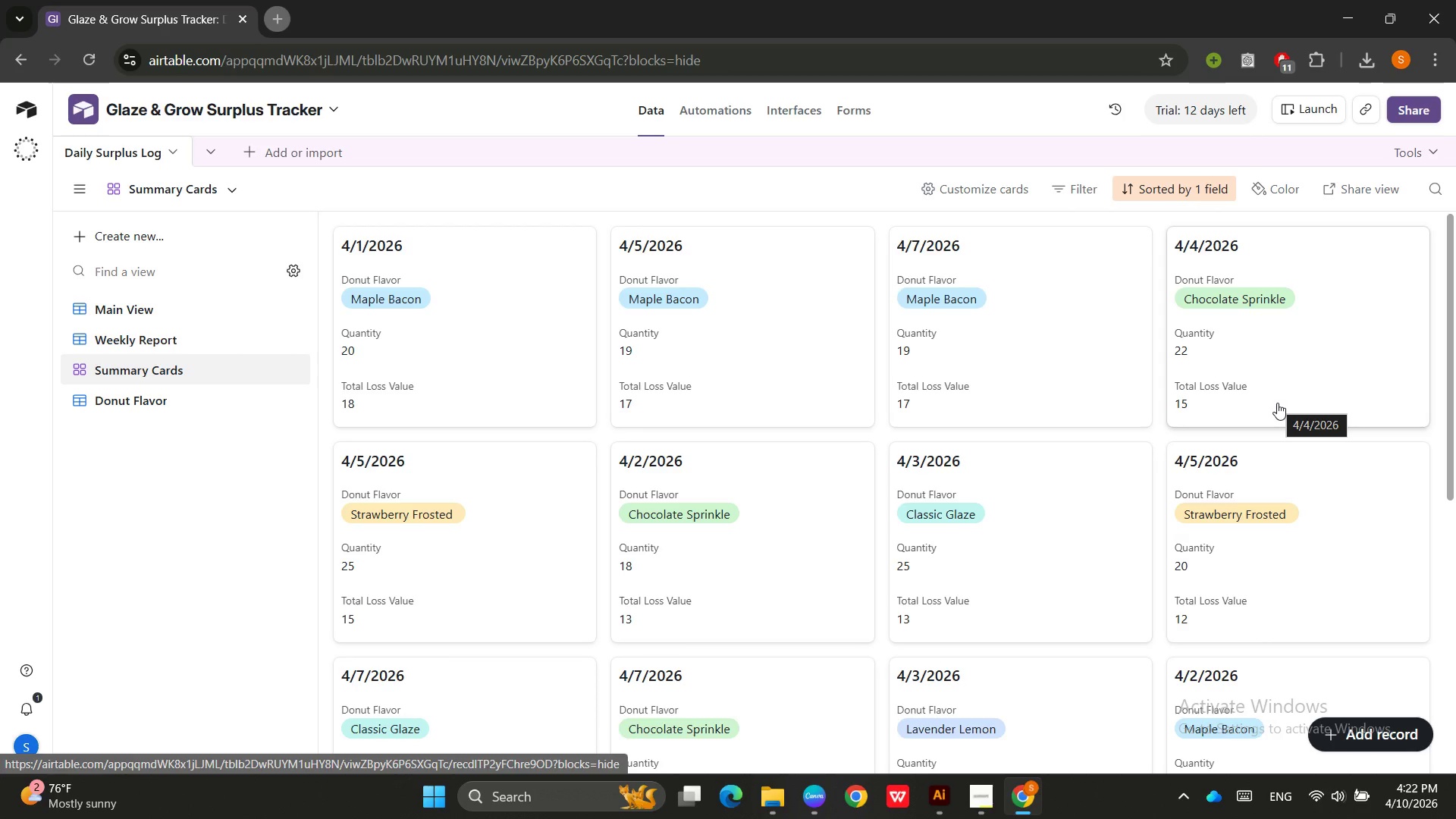 
scroll: coordinate [1277, 403], scroll_direction: down, amount: 7.0
 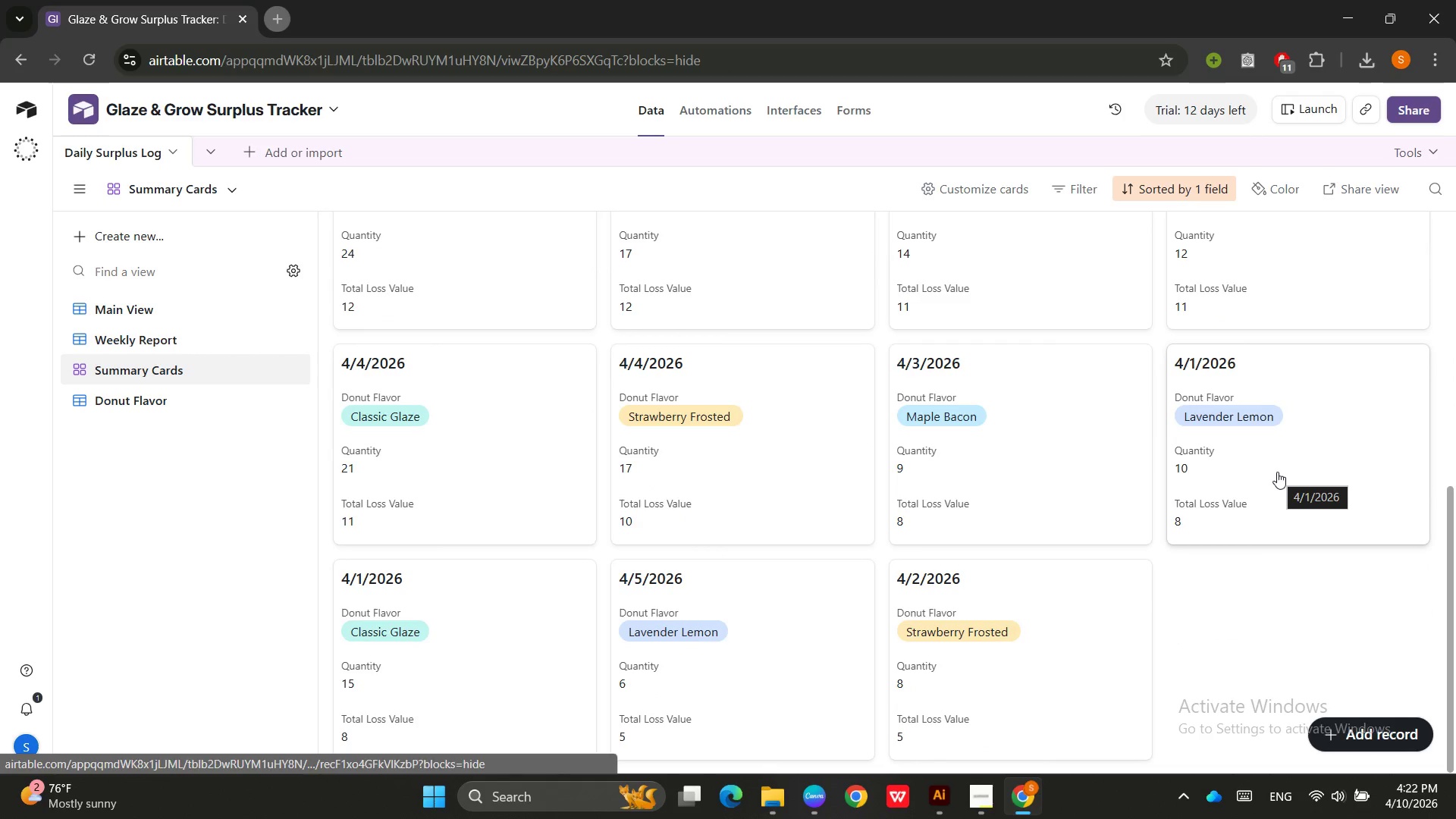 
scroll: coordinate [1155, 411], scroll_direction: up, amount: 9.0
 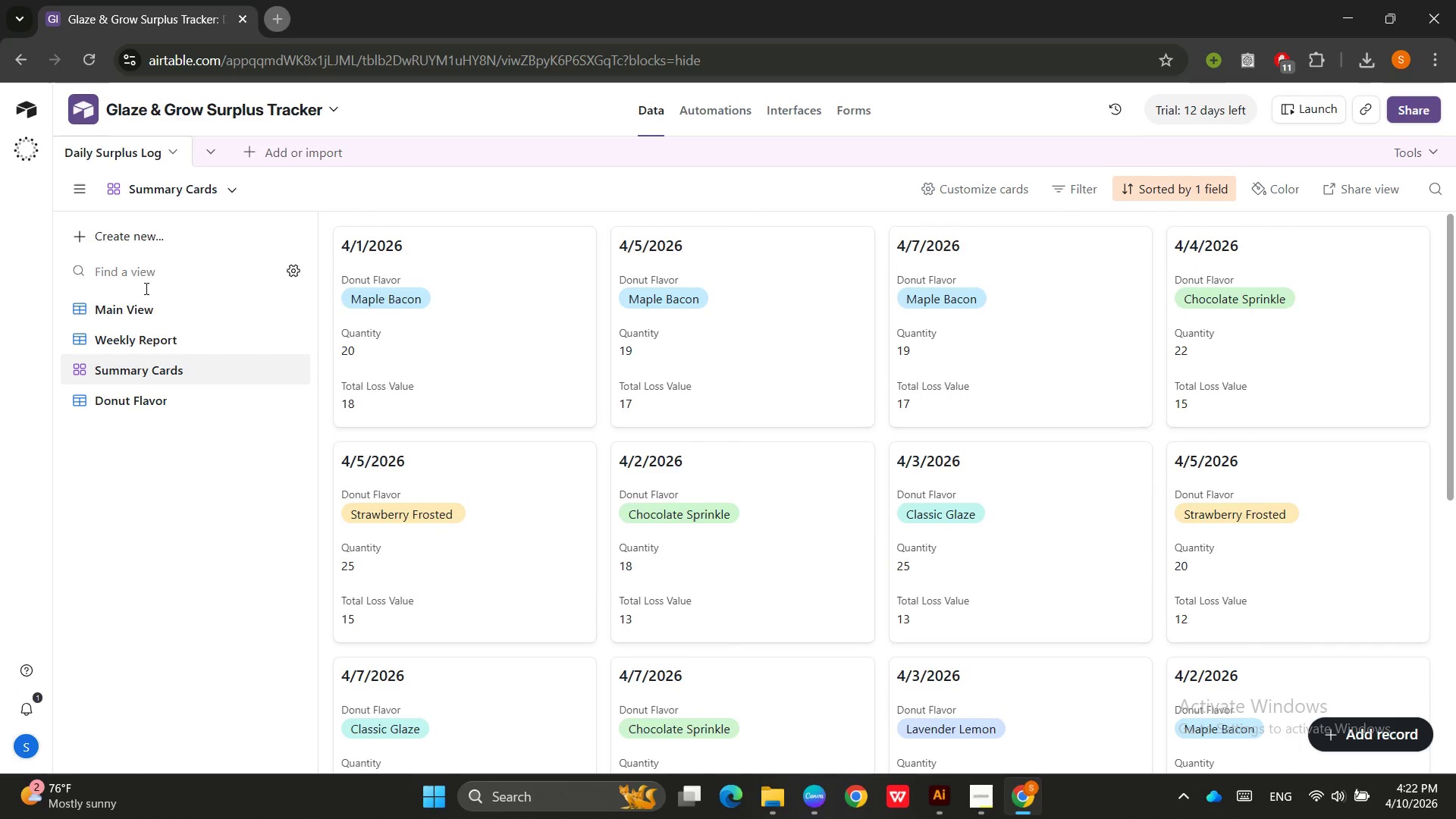 
left_click([152, 302])